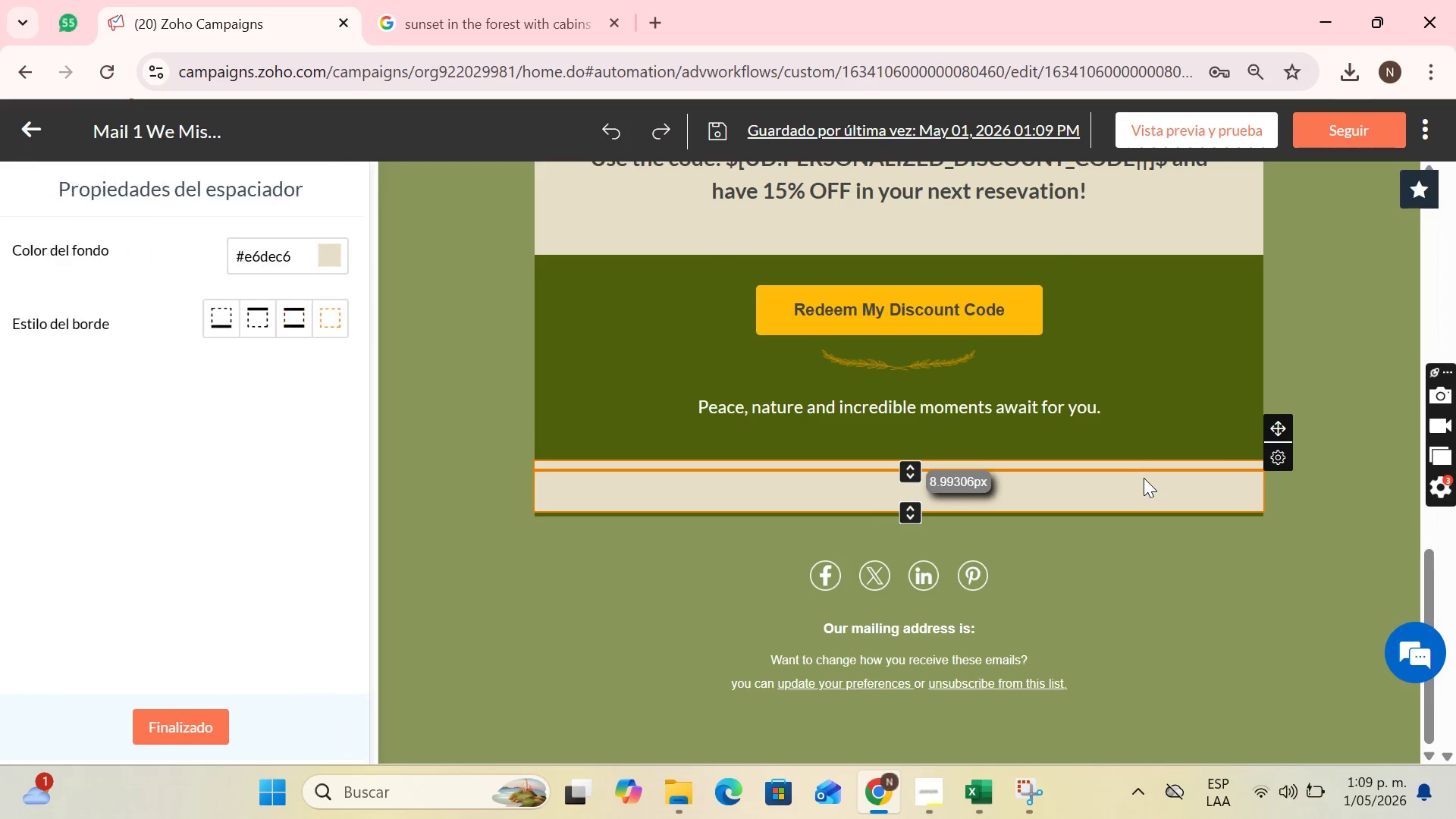 
left_click([1144, 478])
 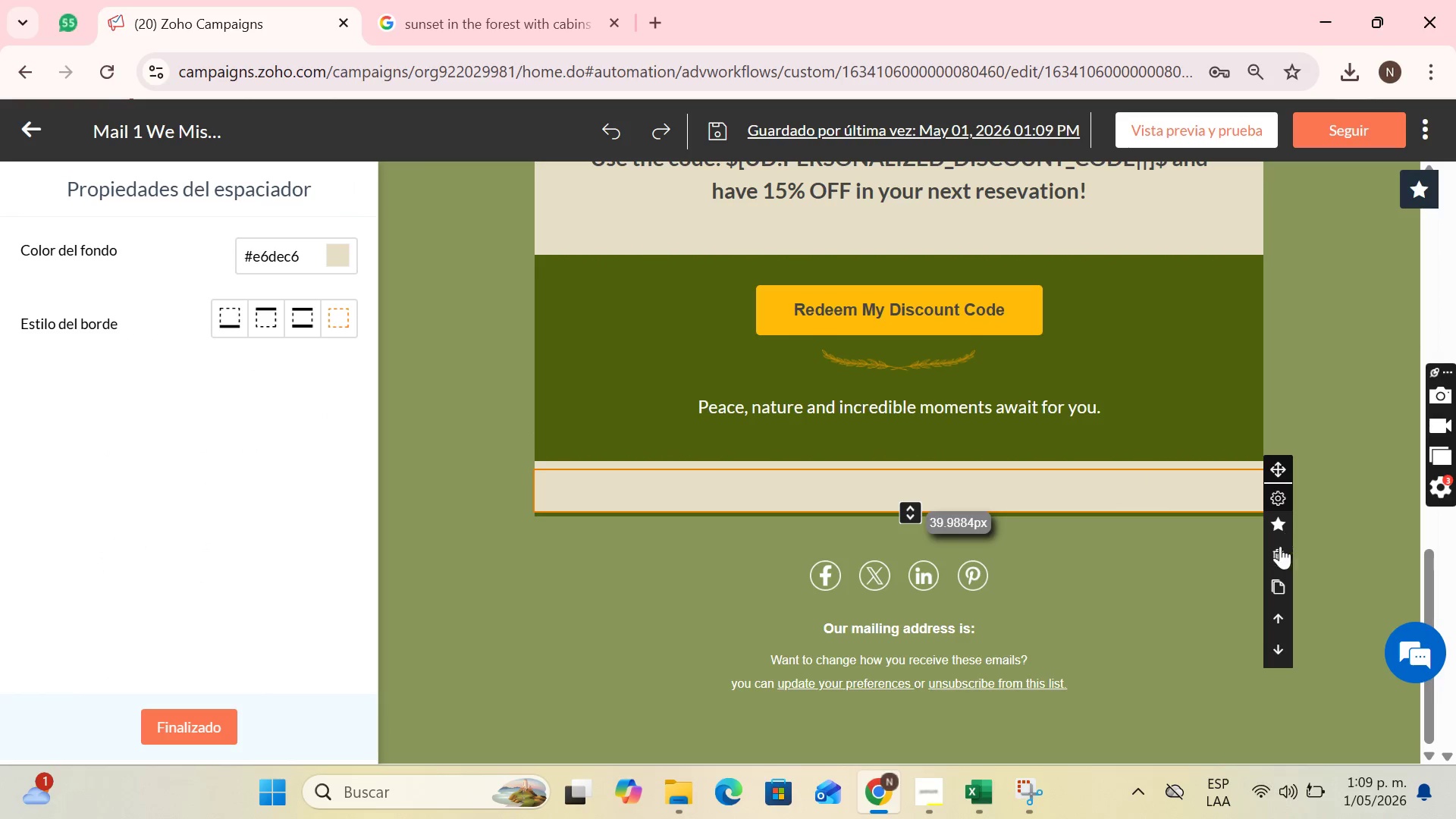 
left_click([1279, 547])
 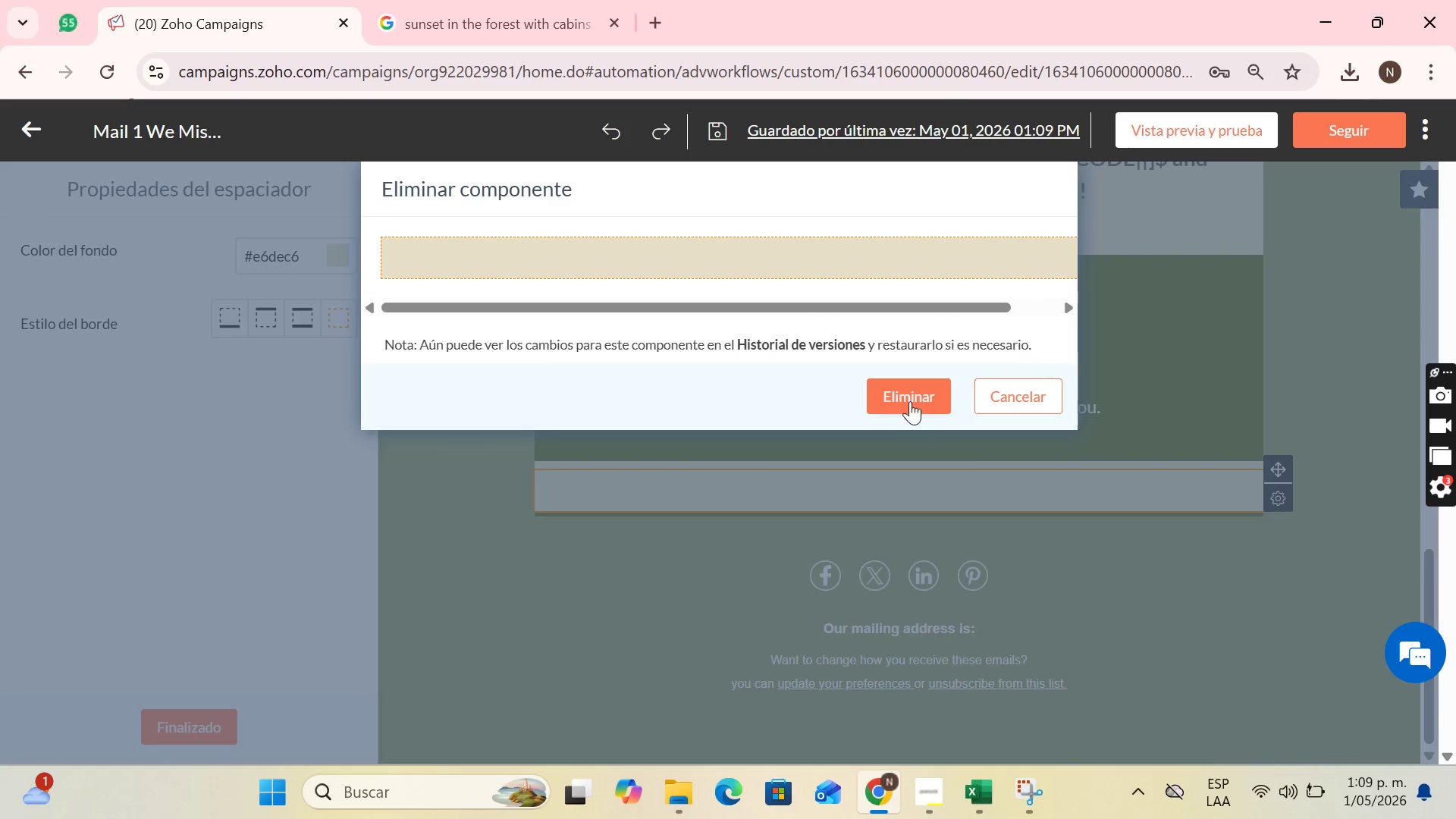 
left_click([909, 400])
 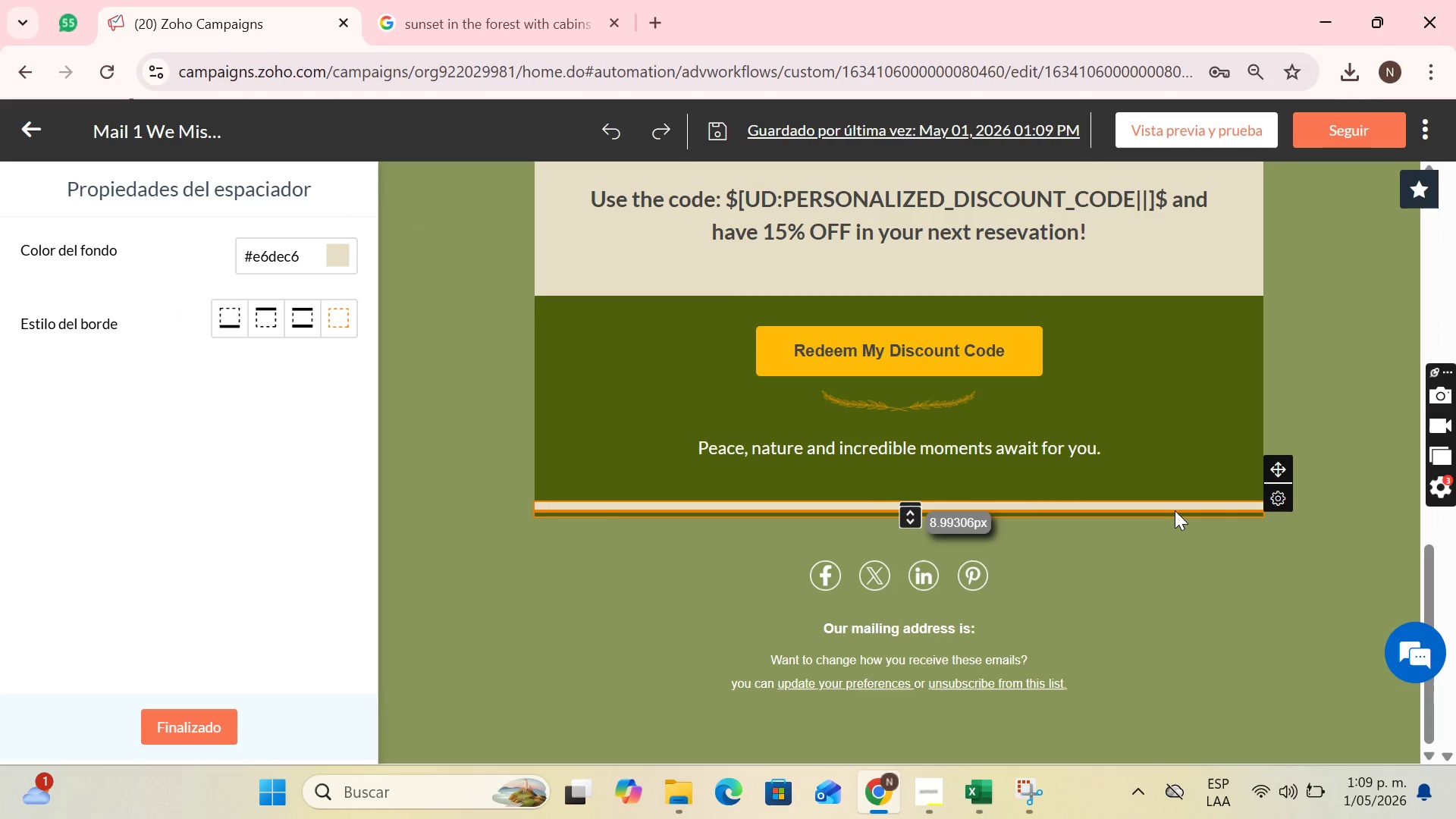 
left_click([1178, 515])
 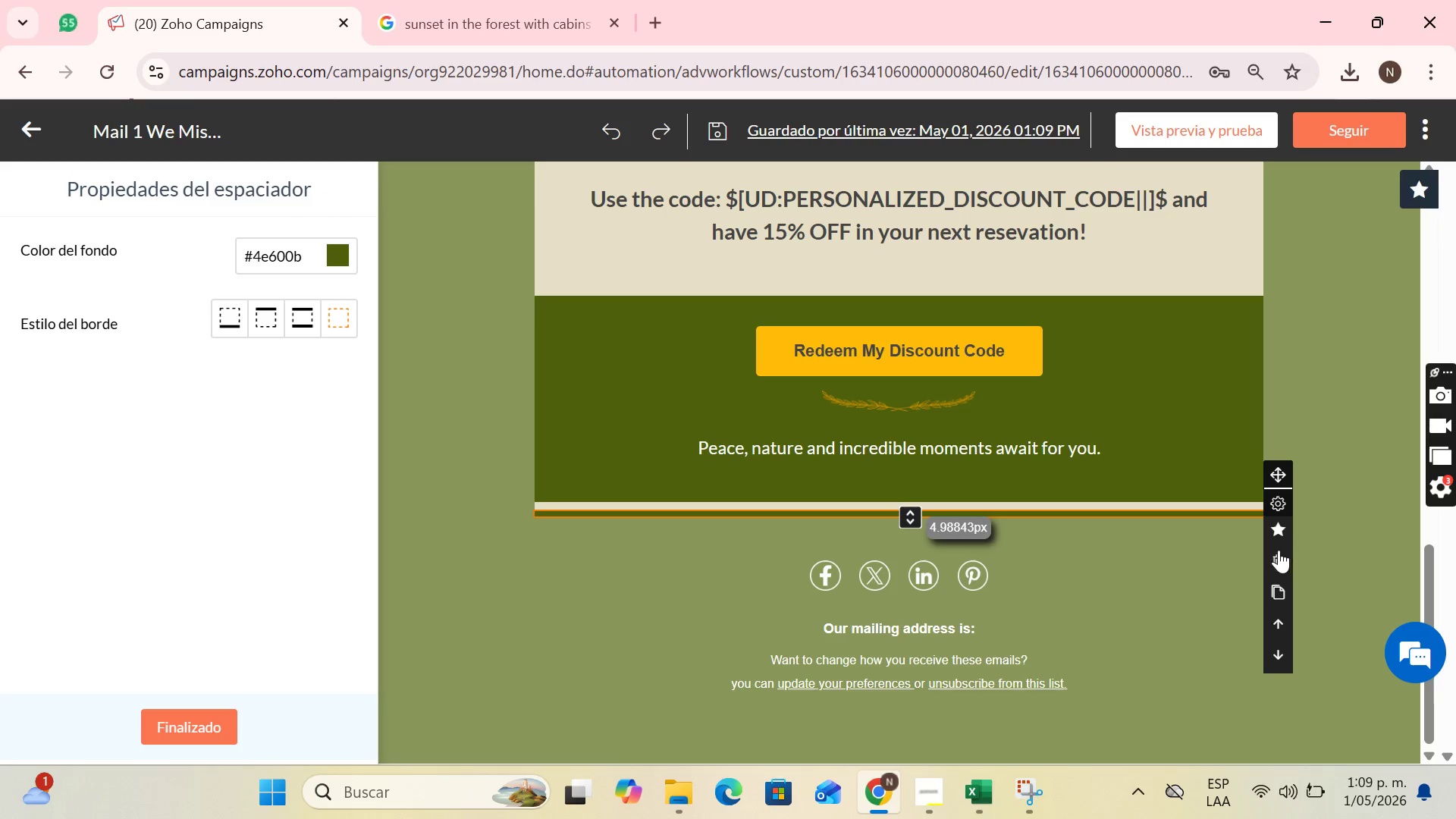 
left_click([1278, 552])
 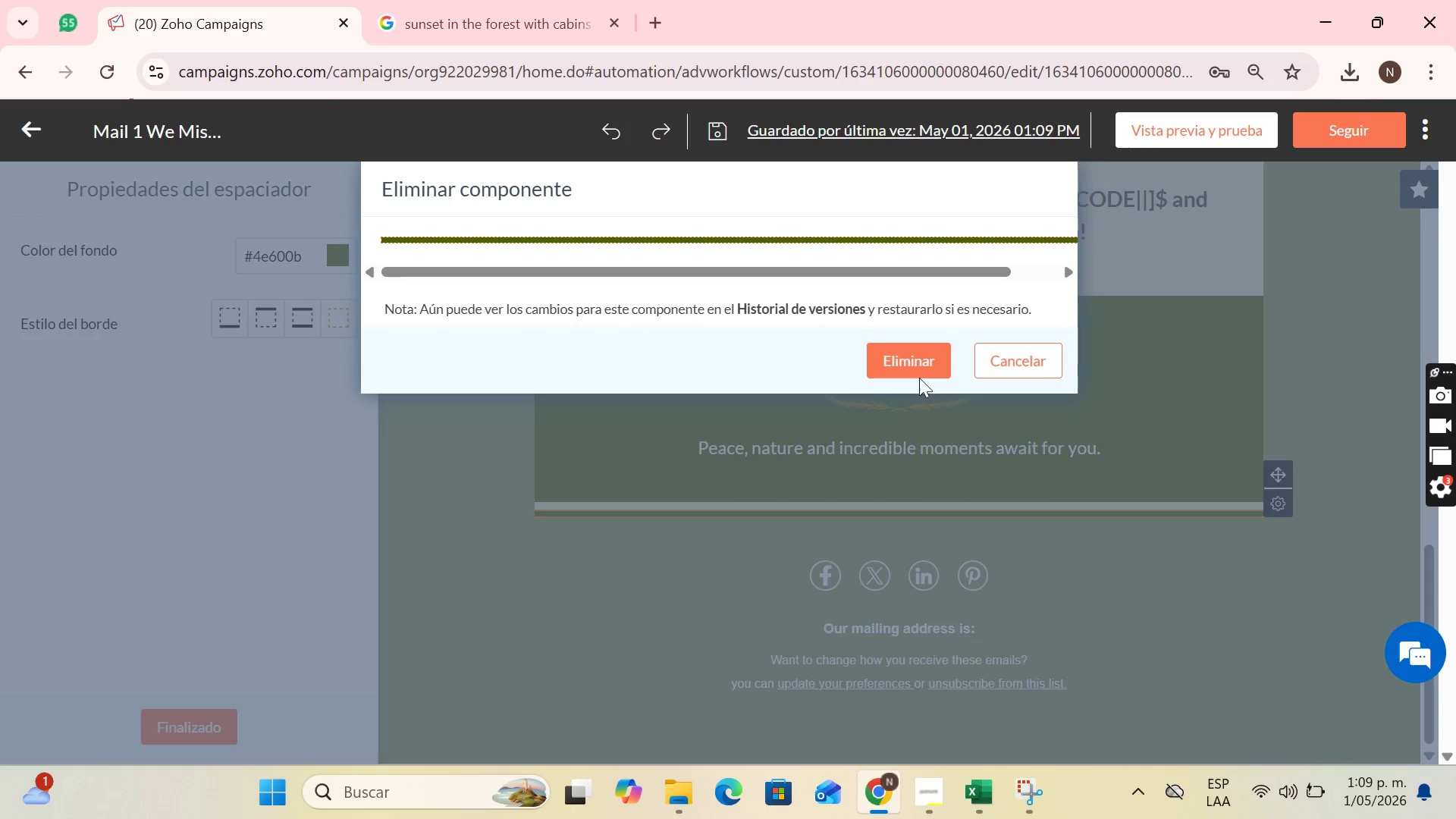 
left_click([914, 370])
 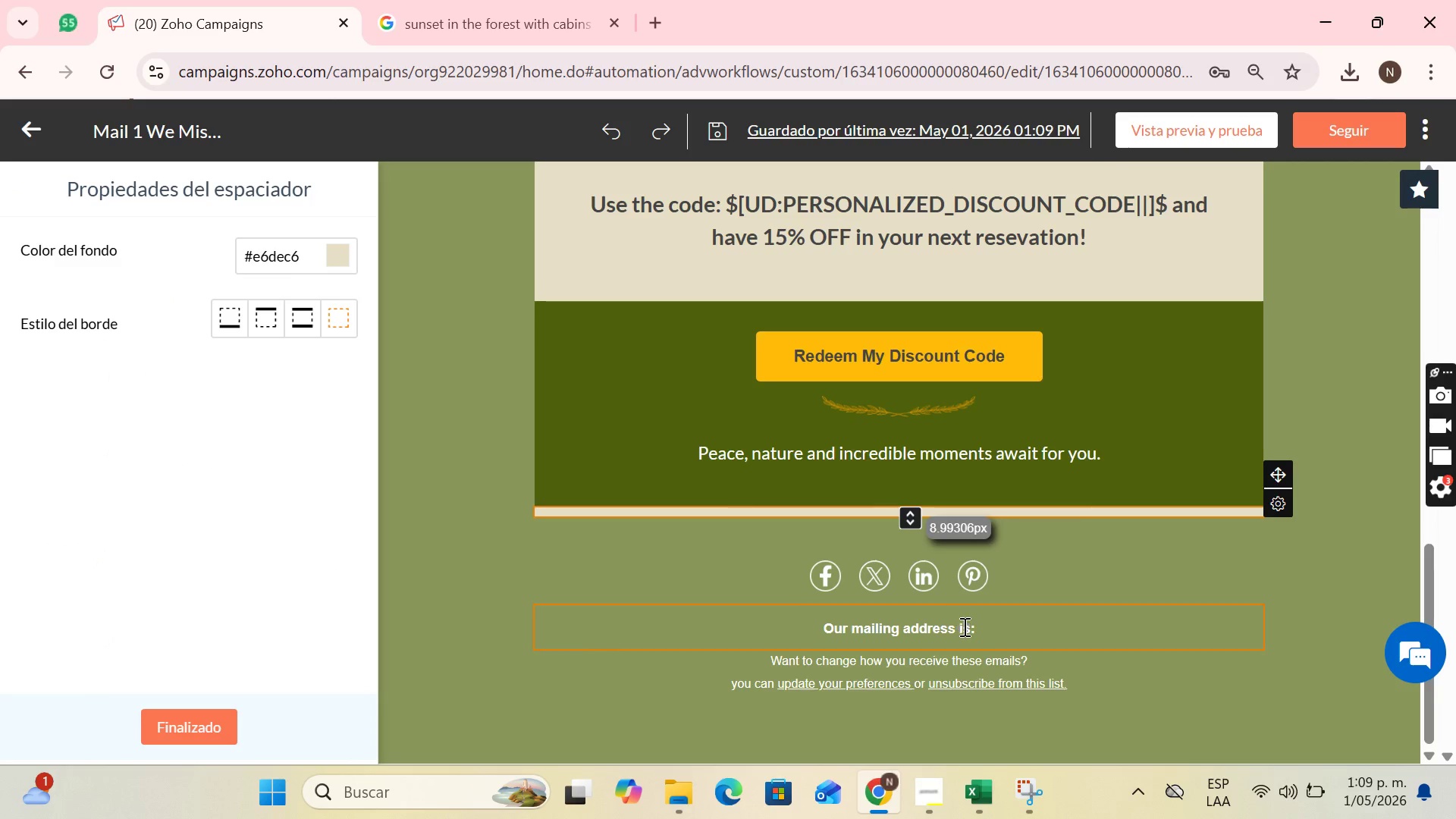 
wait(5.11)
 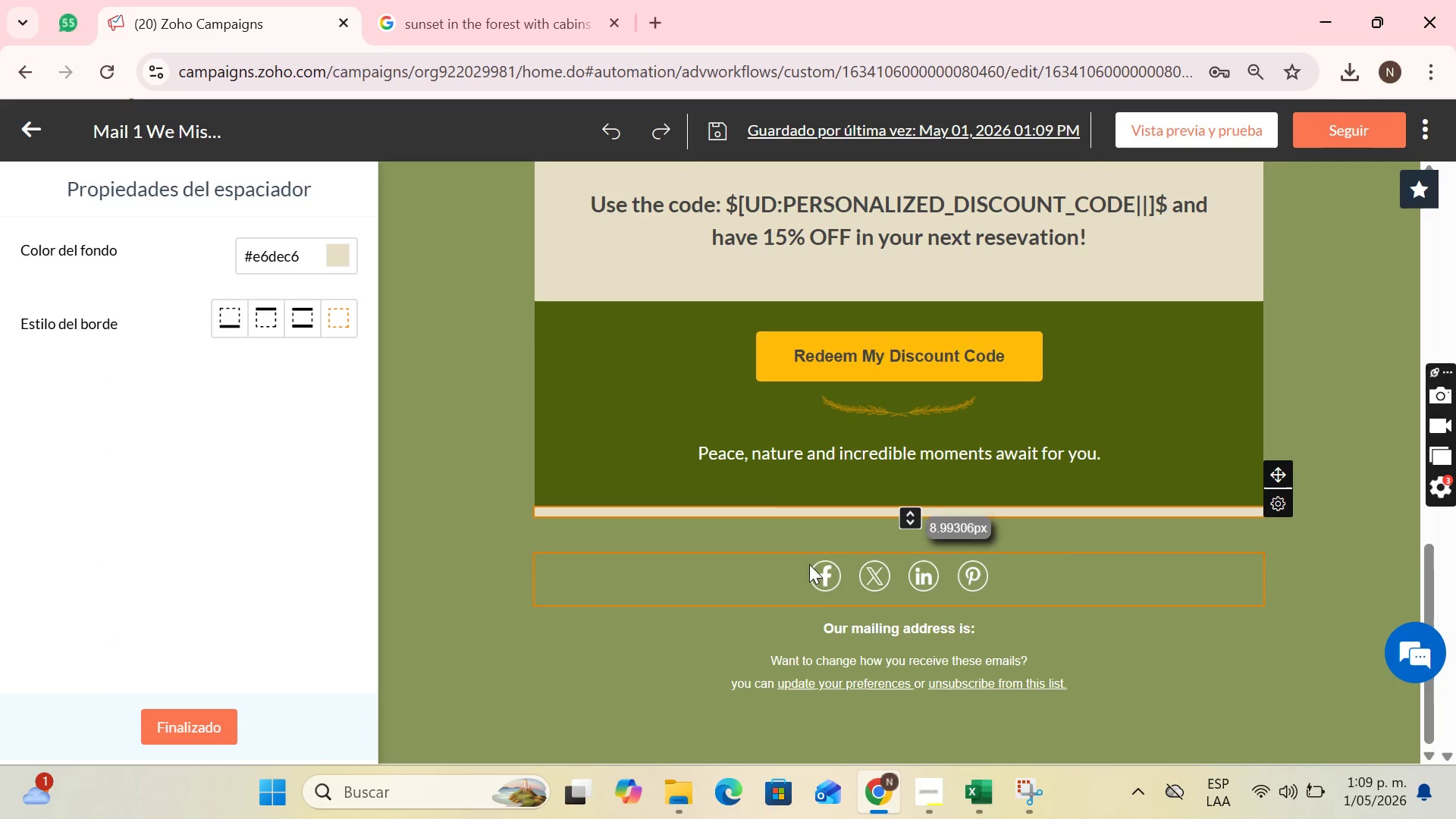 
left_click([983, 626])
 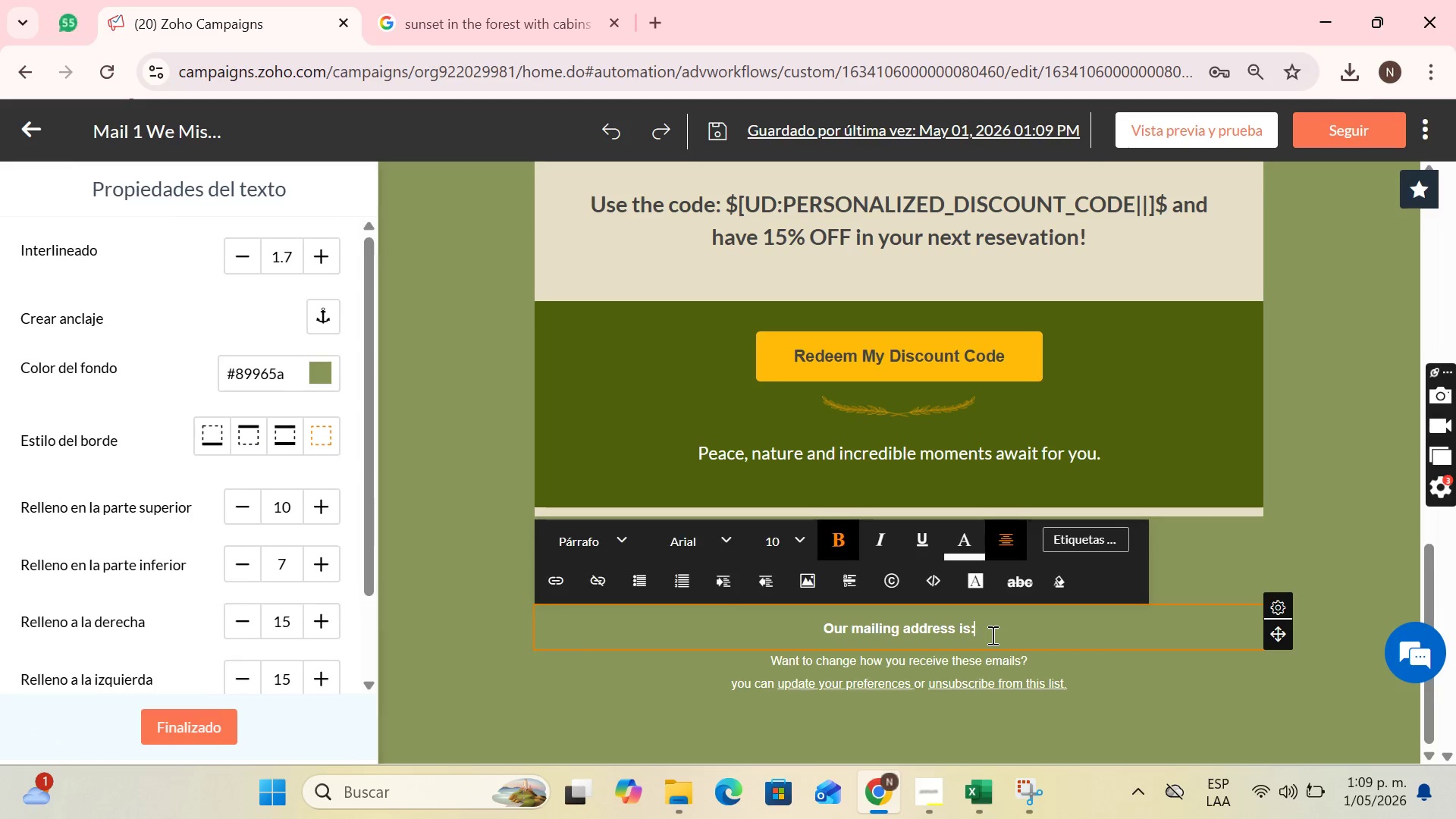 
key(Space)
 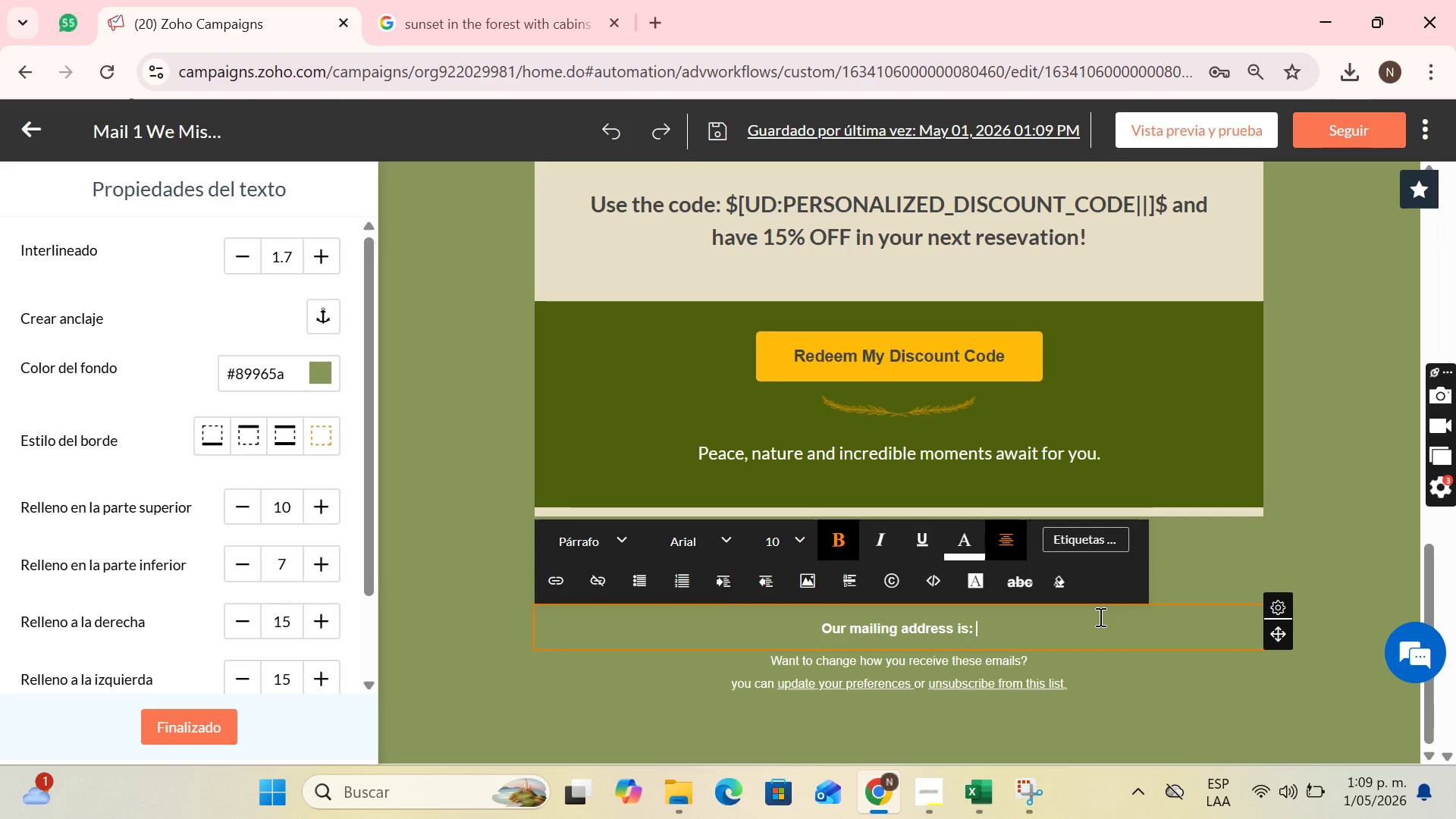 
wait(5.62)
 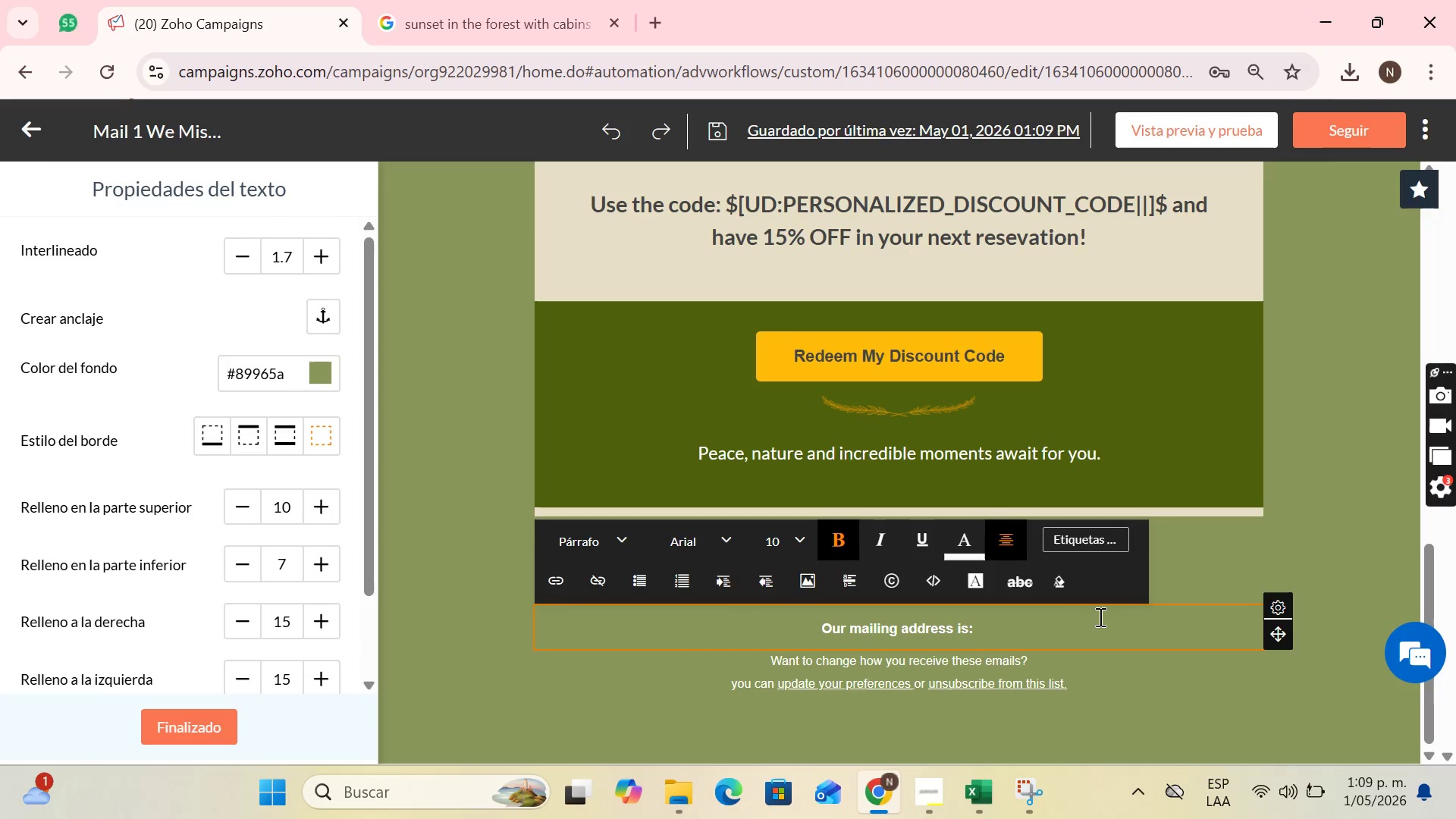 
type(www)
key(Backspace)
type(w)
key(Backspace)
key(Backspace)
key(Backspace)
type(whu)
key(Backspace)
type(i)
 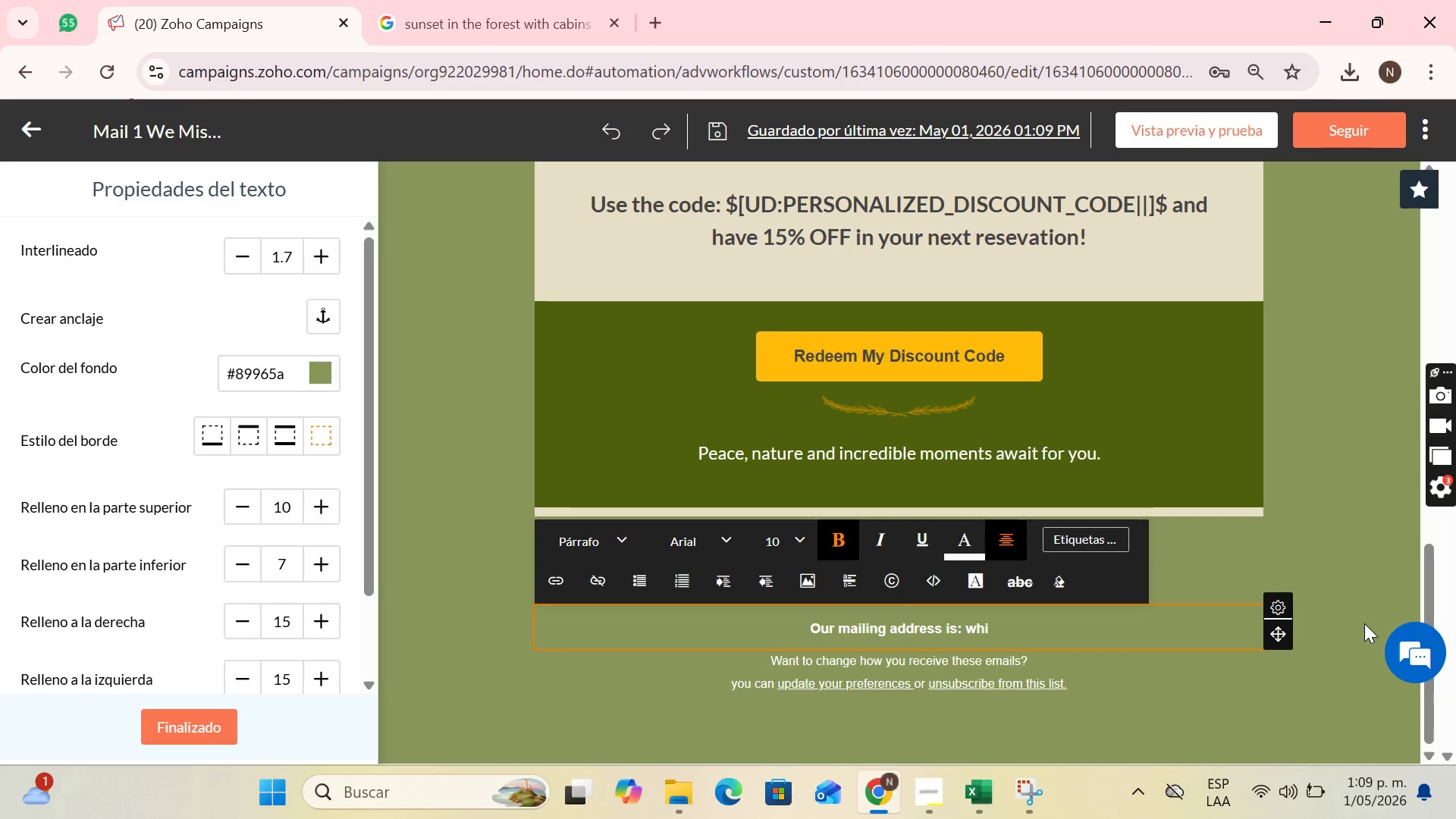 
type(speringpines)
 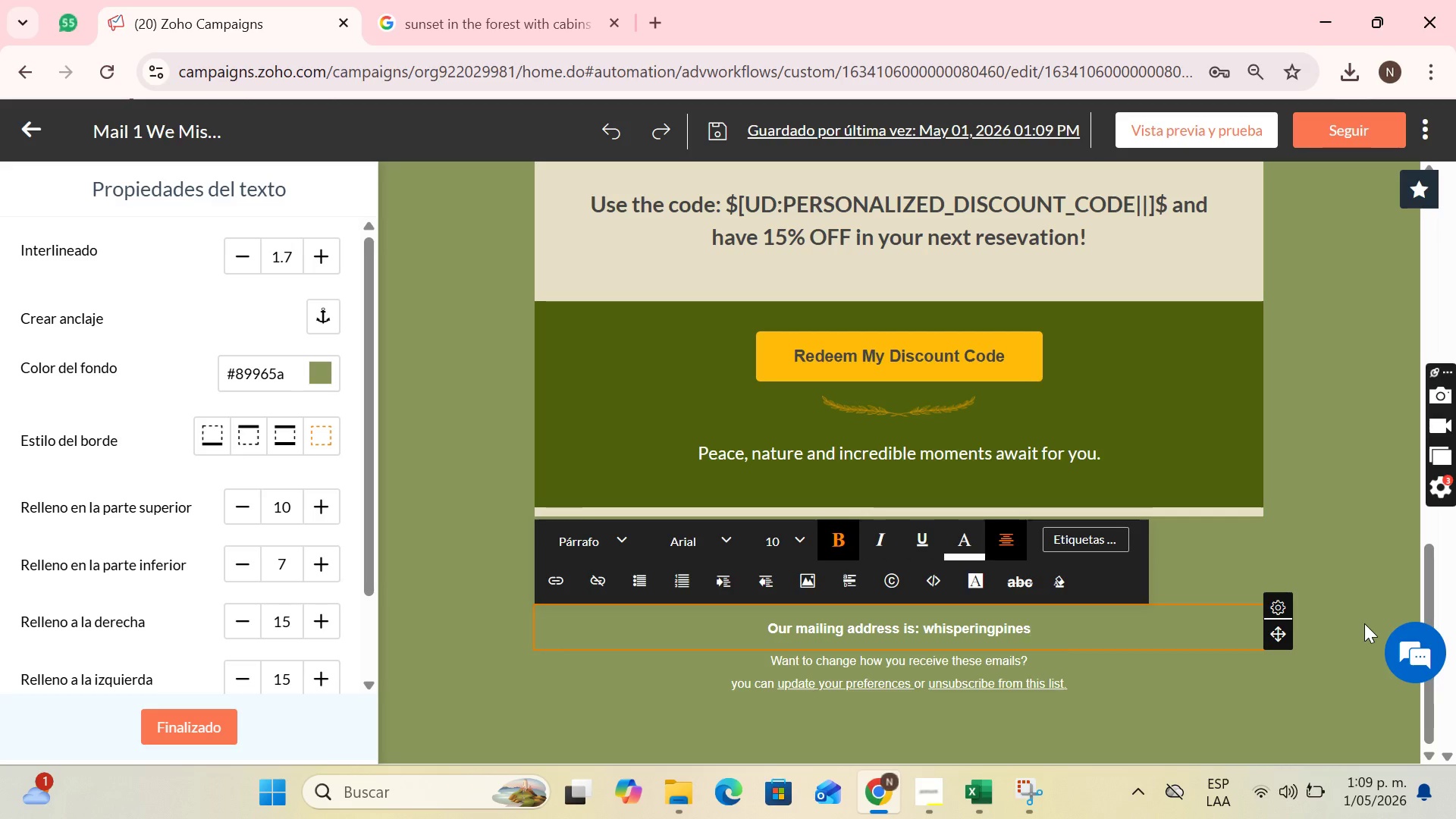 
key(Alt+Control+AltLeft)
 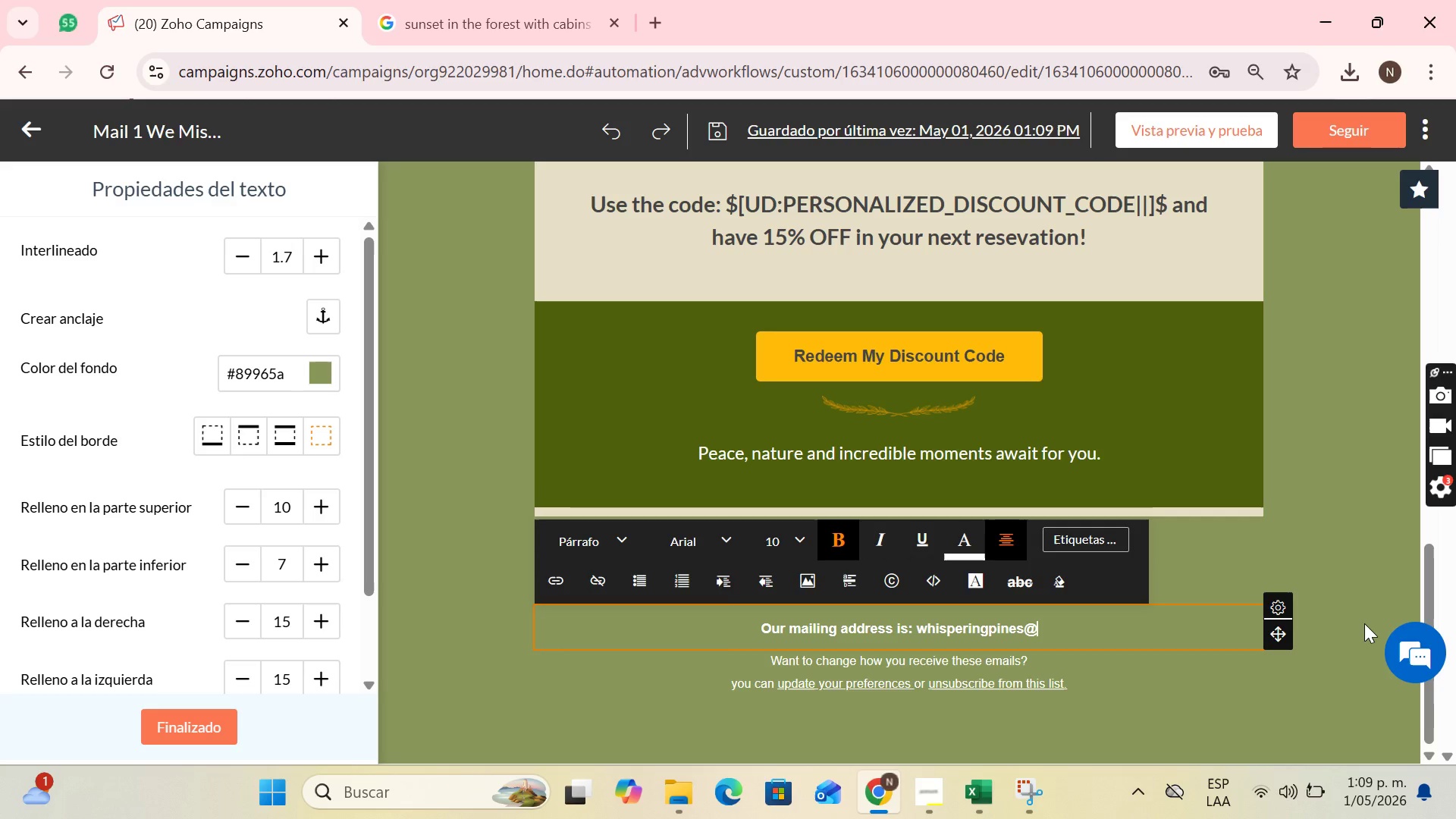 
key(Alt+Control+Q)
 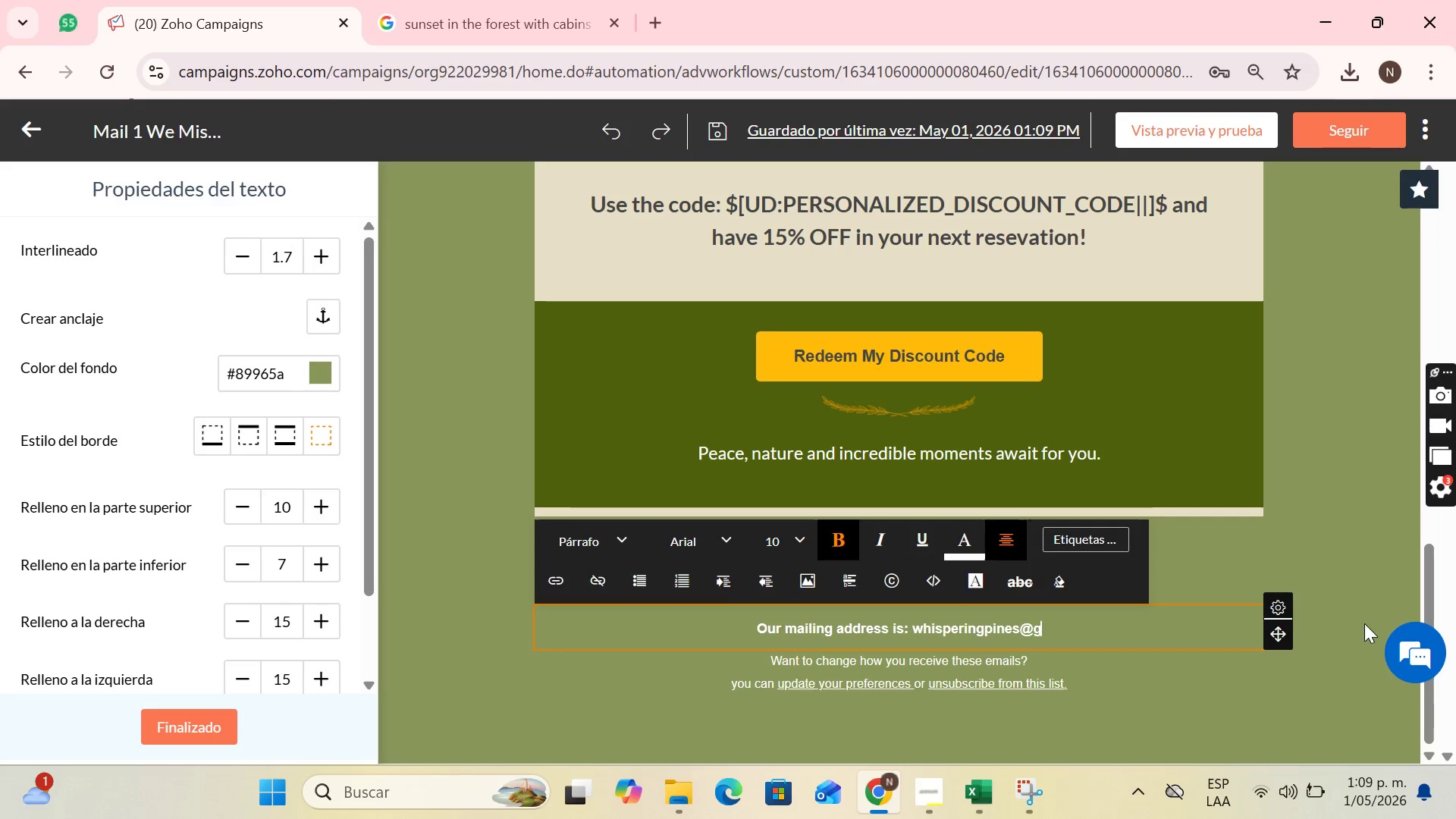 
type(gm)
key(Backspace)
key(Backspace)
 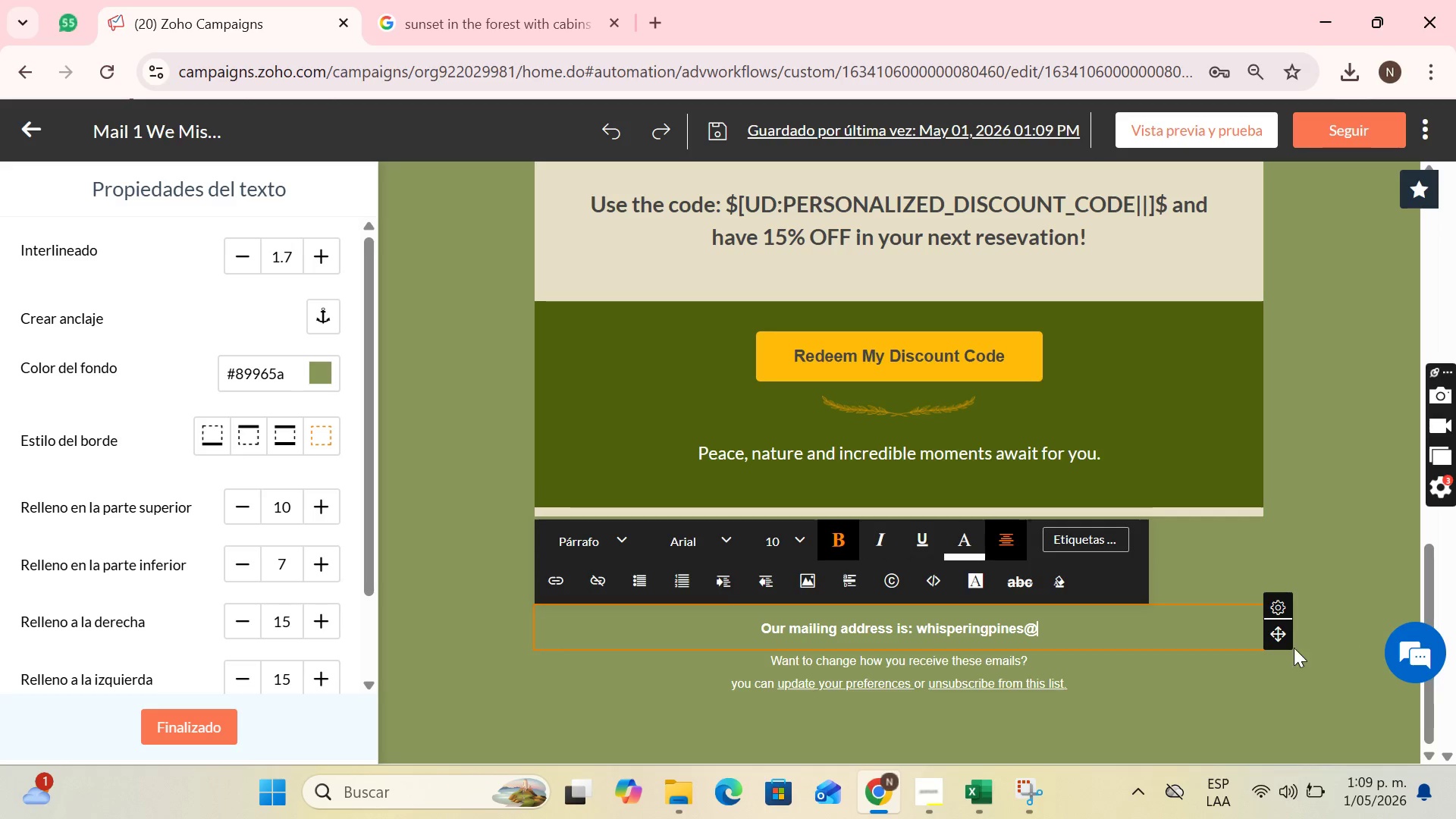 
wait(5.72)
 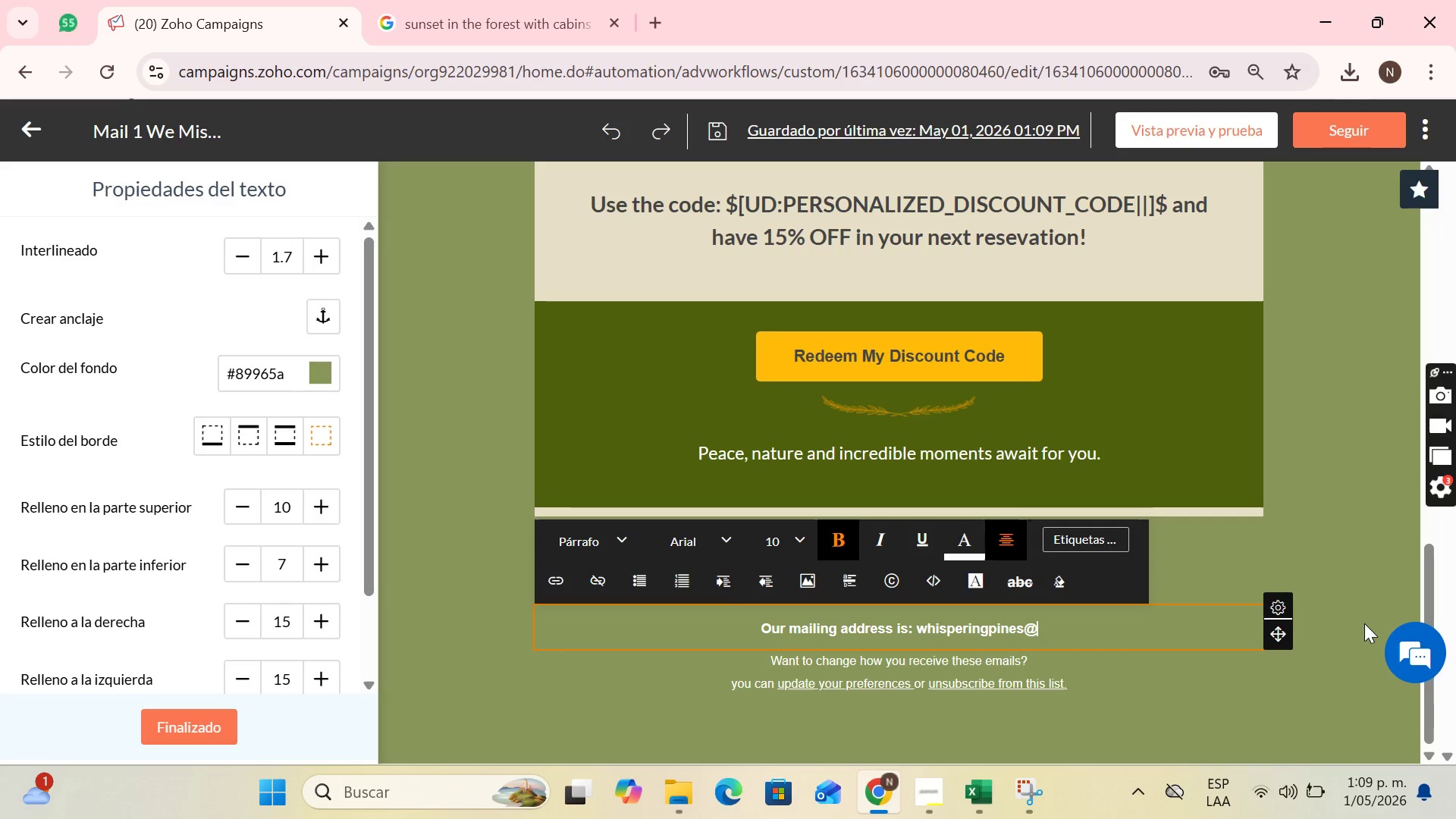 
left_click([922, 624])
 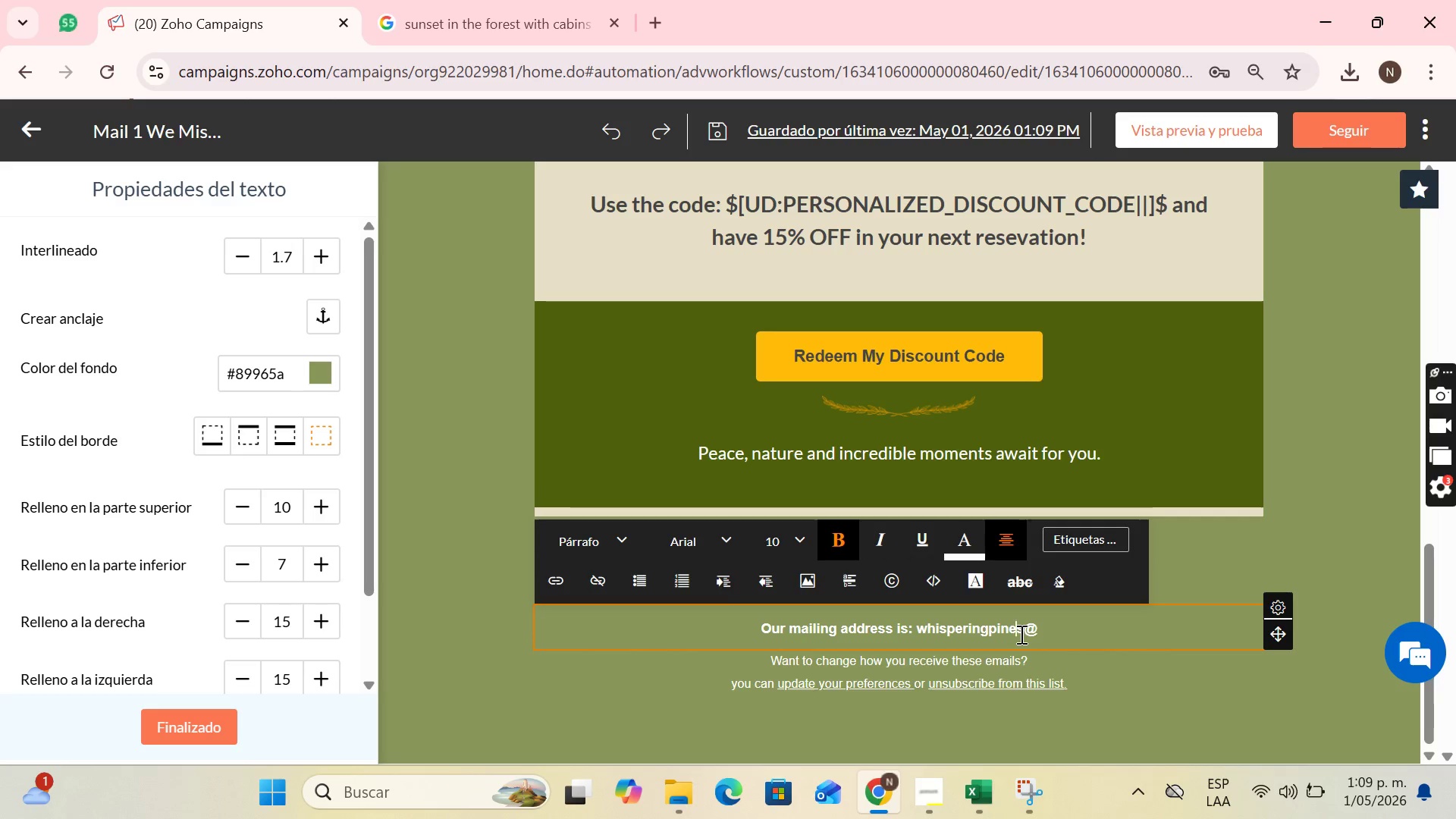 
left_click([1020, 634])
 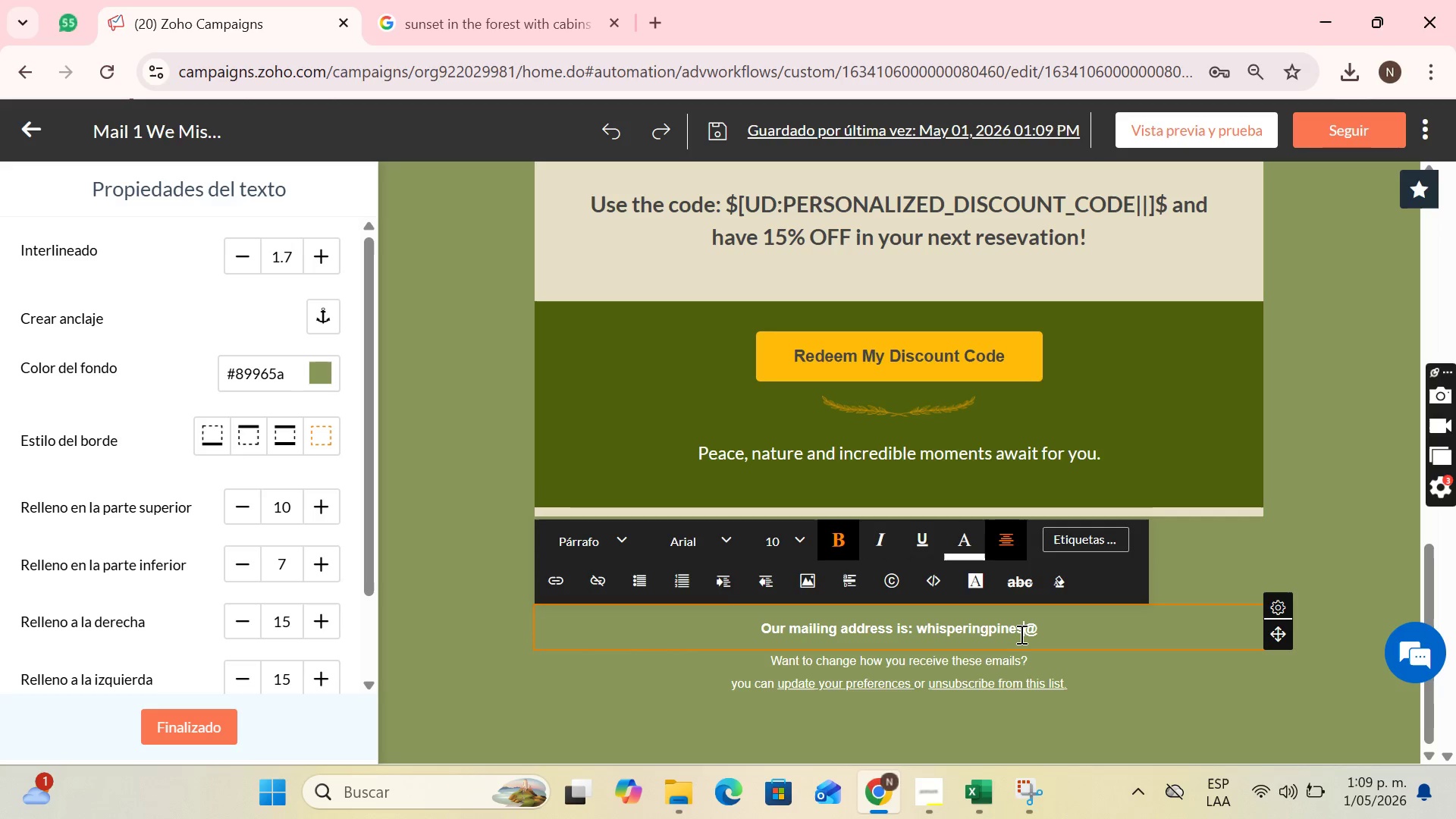 
key(ArrowRight)
 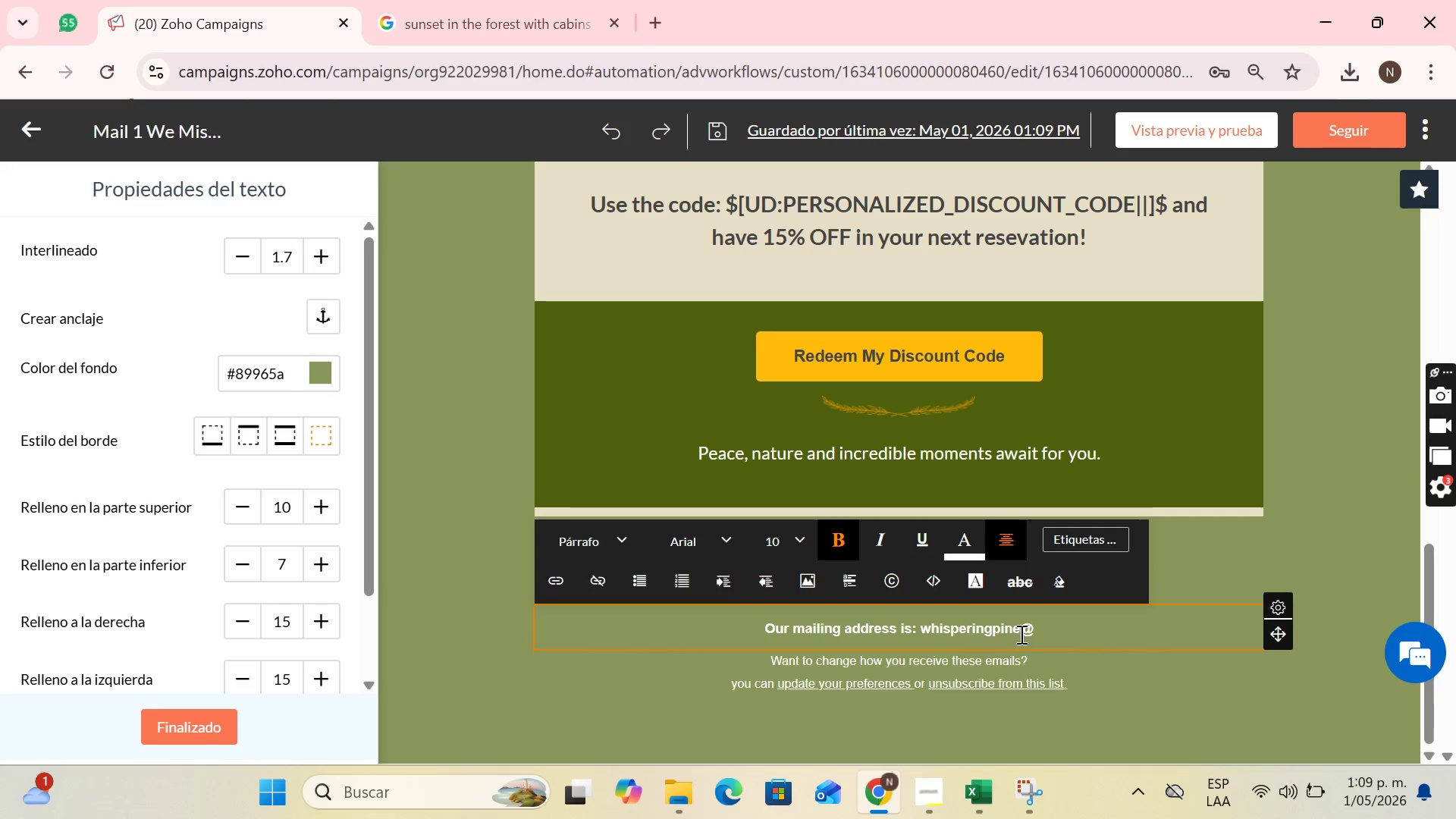 
key(Backspace)
key(Backspace)
key(Backspace)
key(Backspace)
key(Backspace)
key(Backspace)
key(Backspace)
key(Backspace)
key(Backspace)
key(Backspace)
key(Backspace)
key(Backspace)
key(Backspace)
key(Backspace)
key(Backspace)
type(admin)
 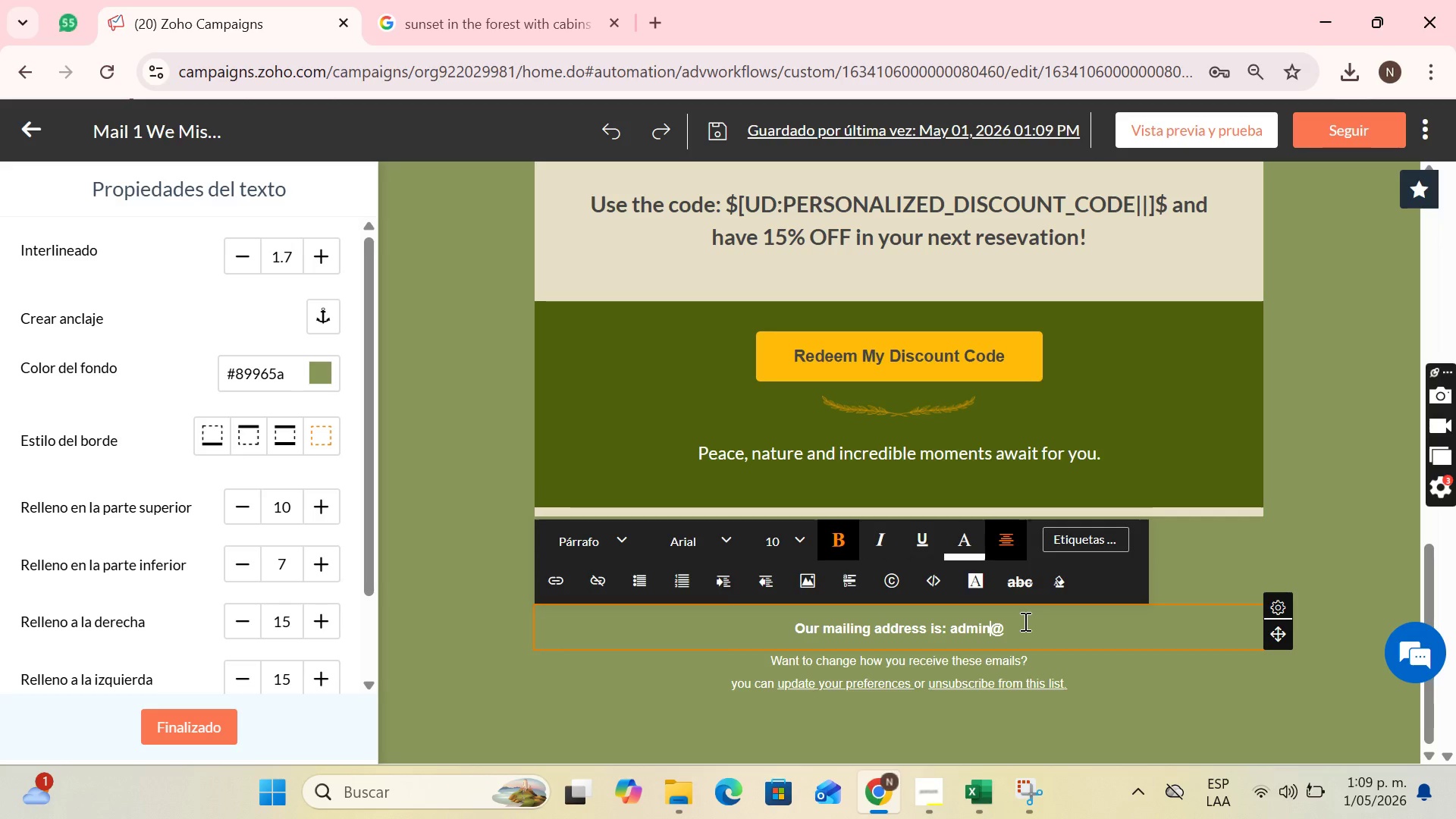 
left_click([1024, 620])
 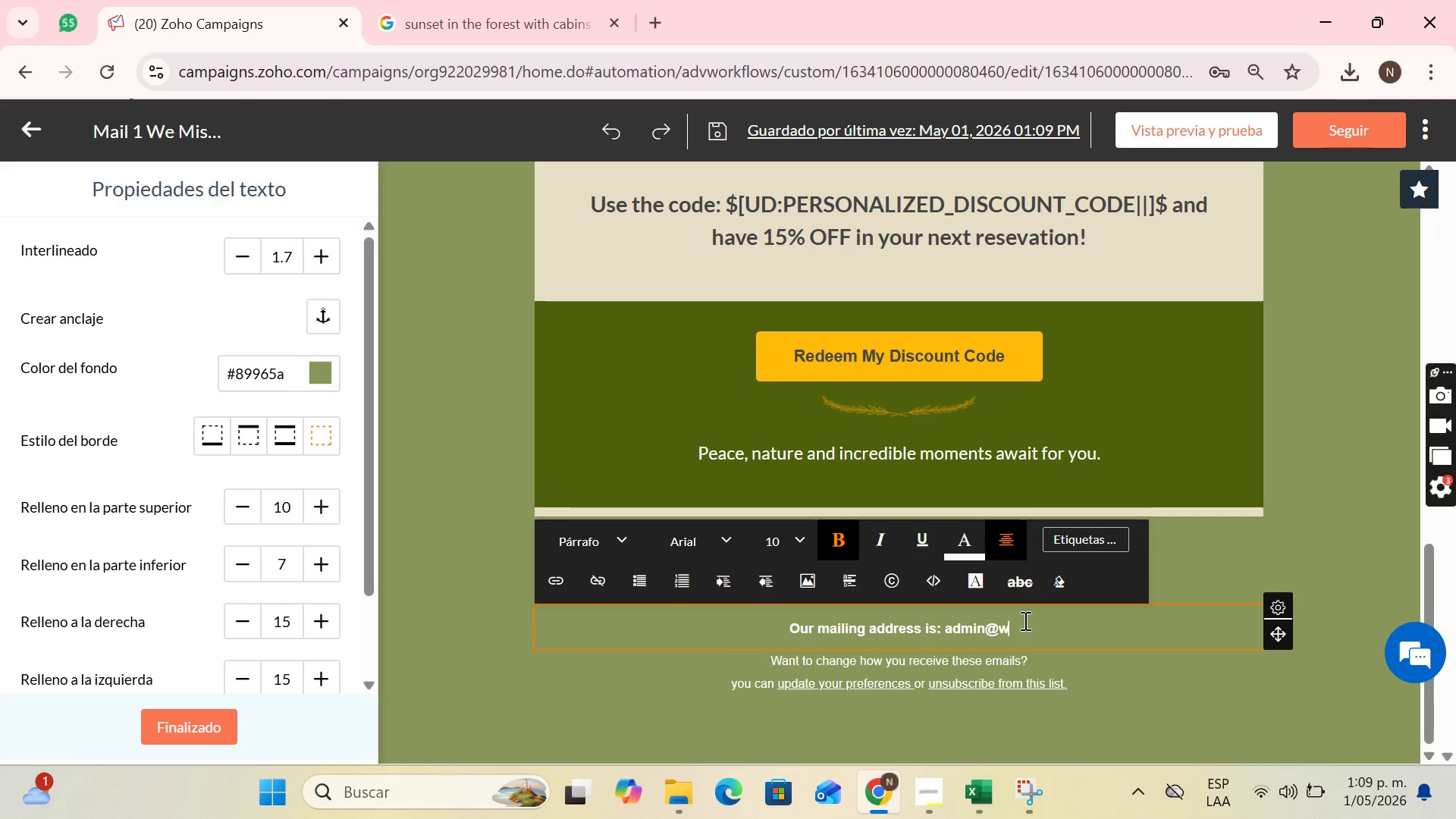 
type(whispi)
key(Backspace)
type(eringpines.com)
 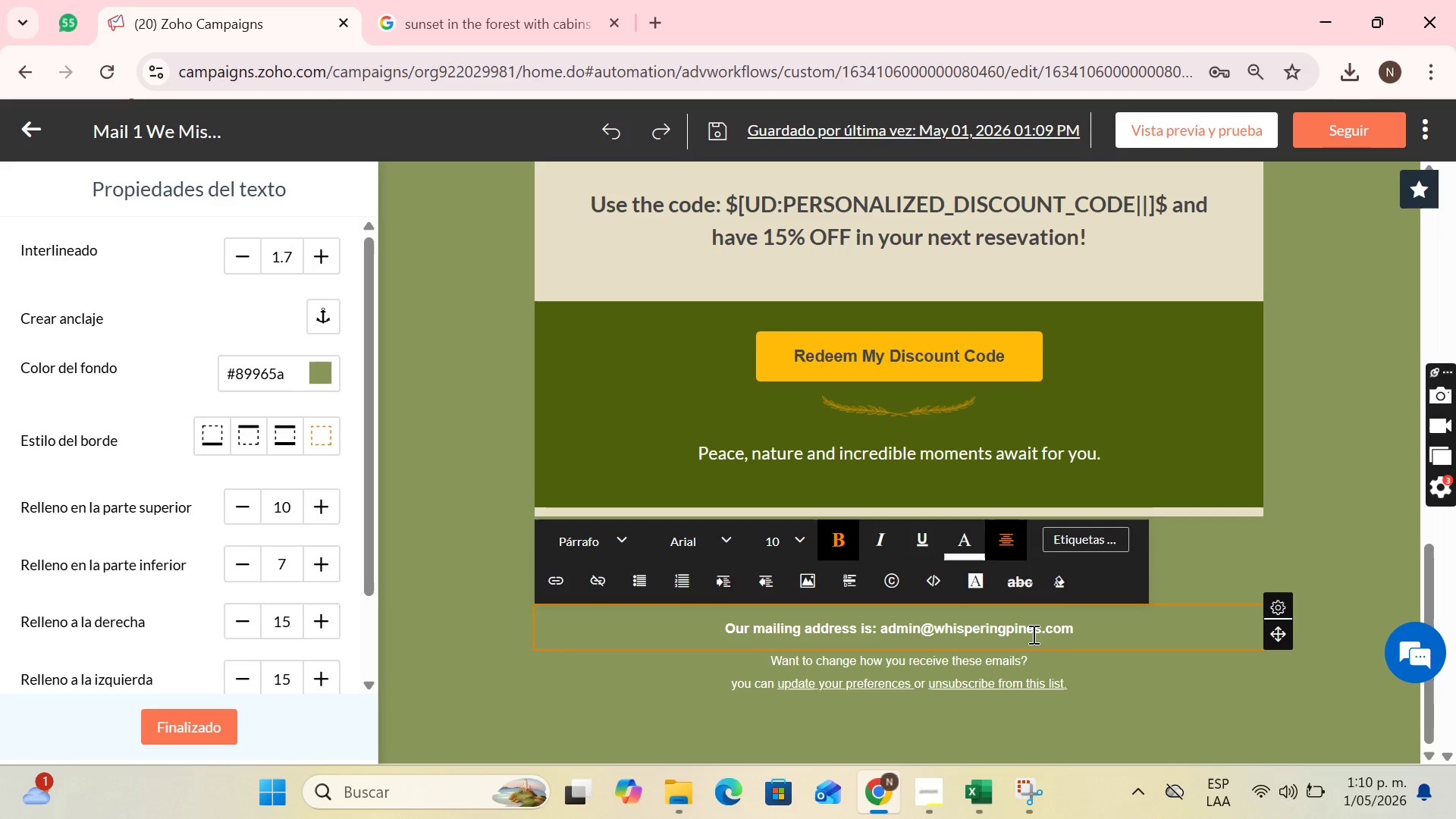 
wait(14.88)
 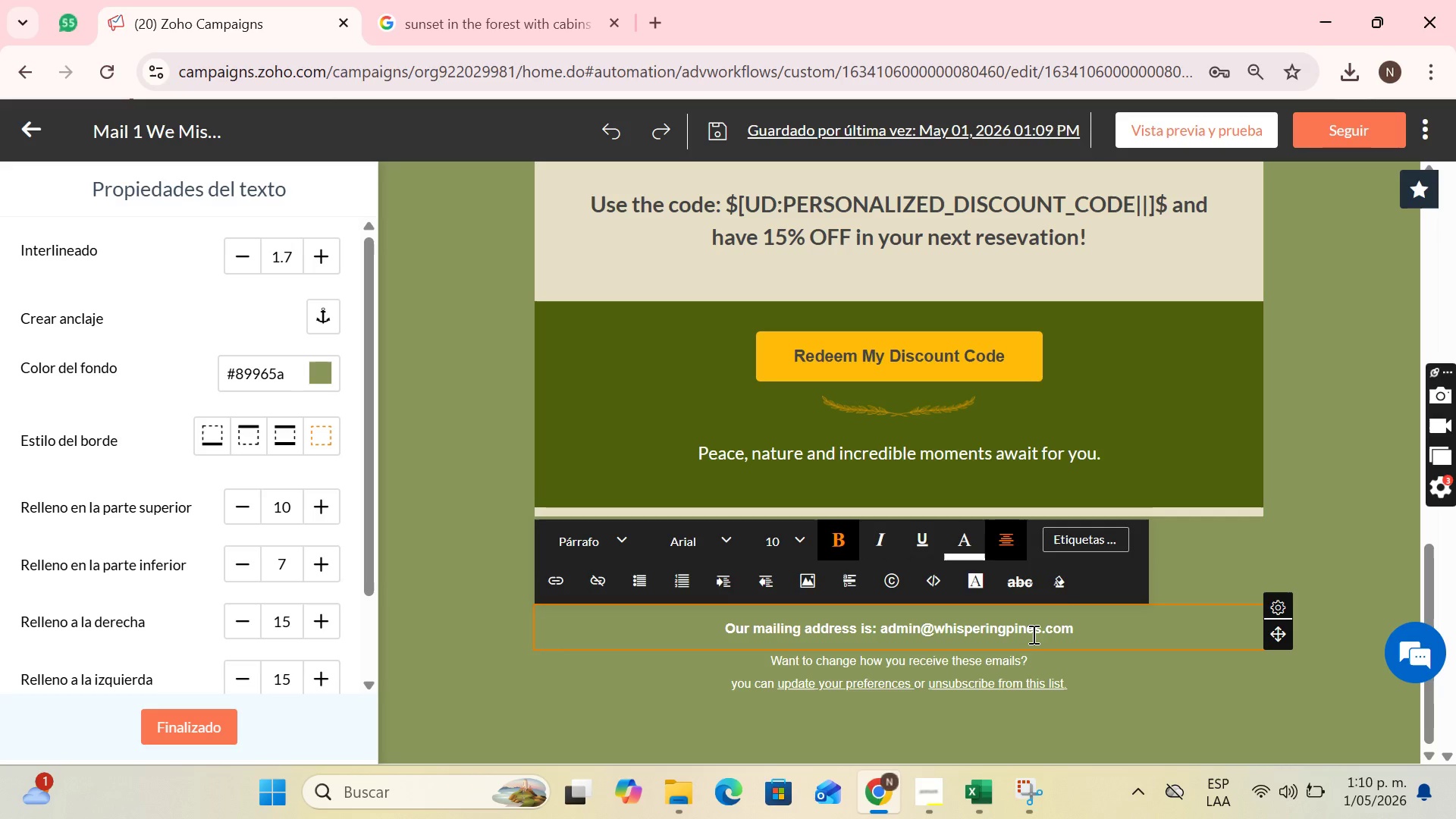 
left_click_drag(start_coordinate=[1093, 632], to_coordinate=[880, 632])
 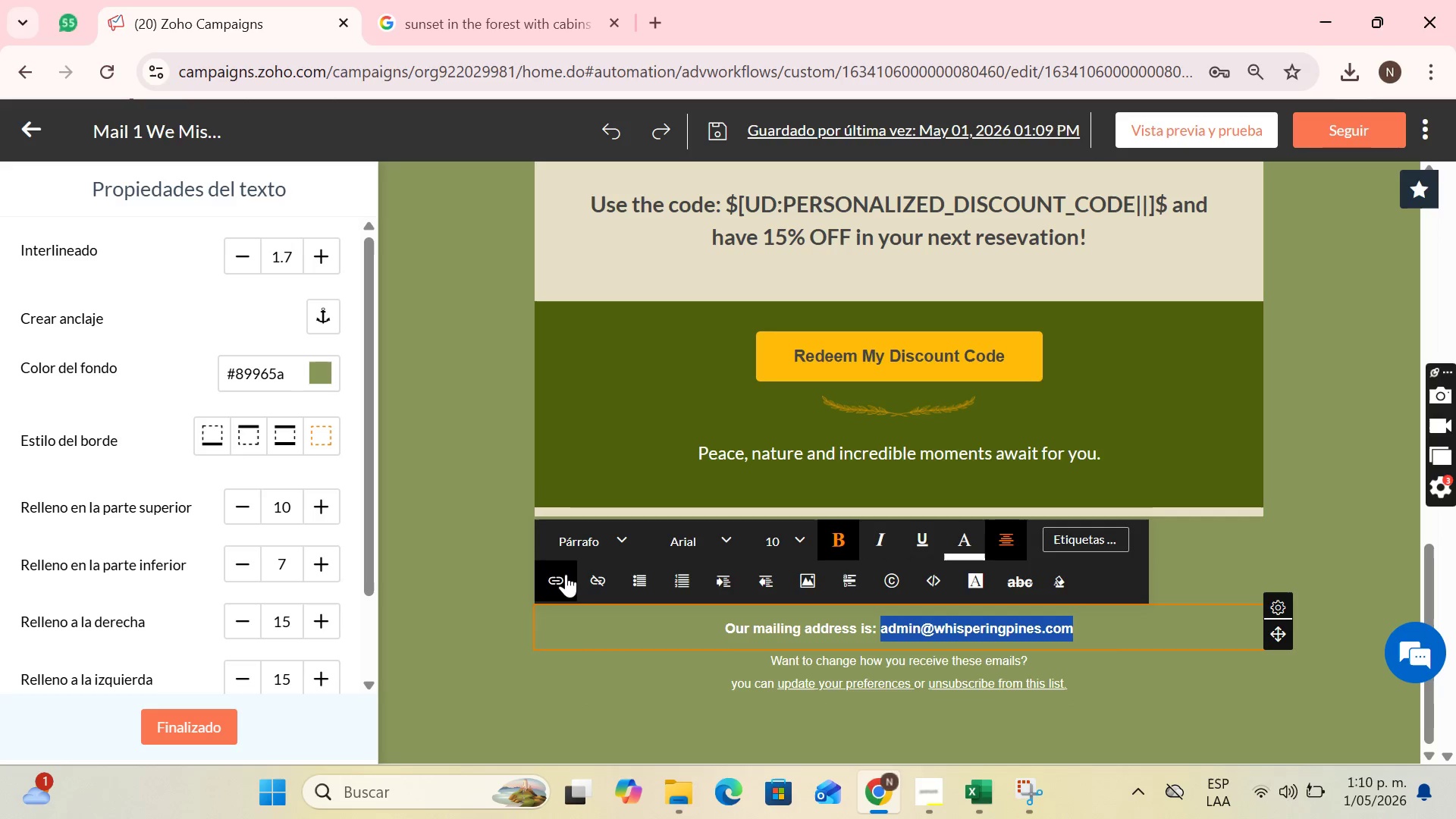 
left_click([566, 574])
 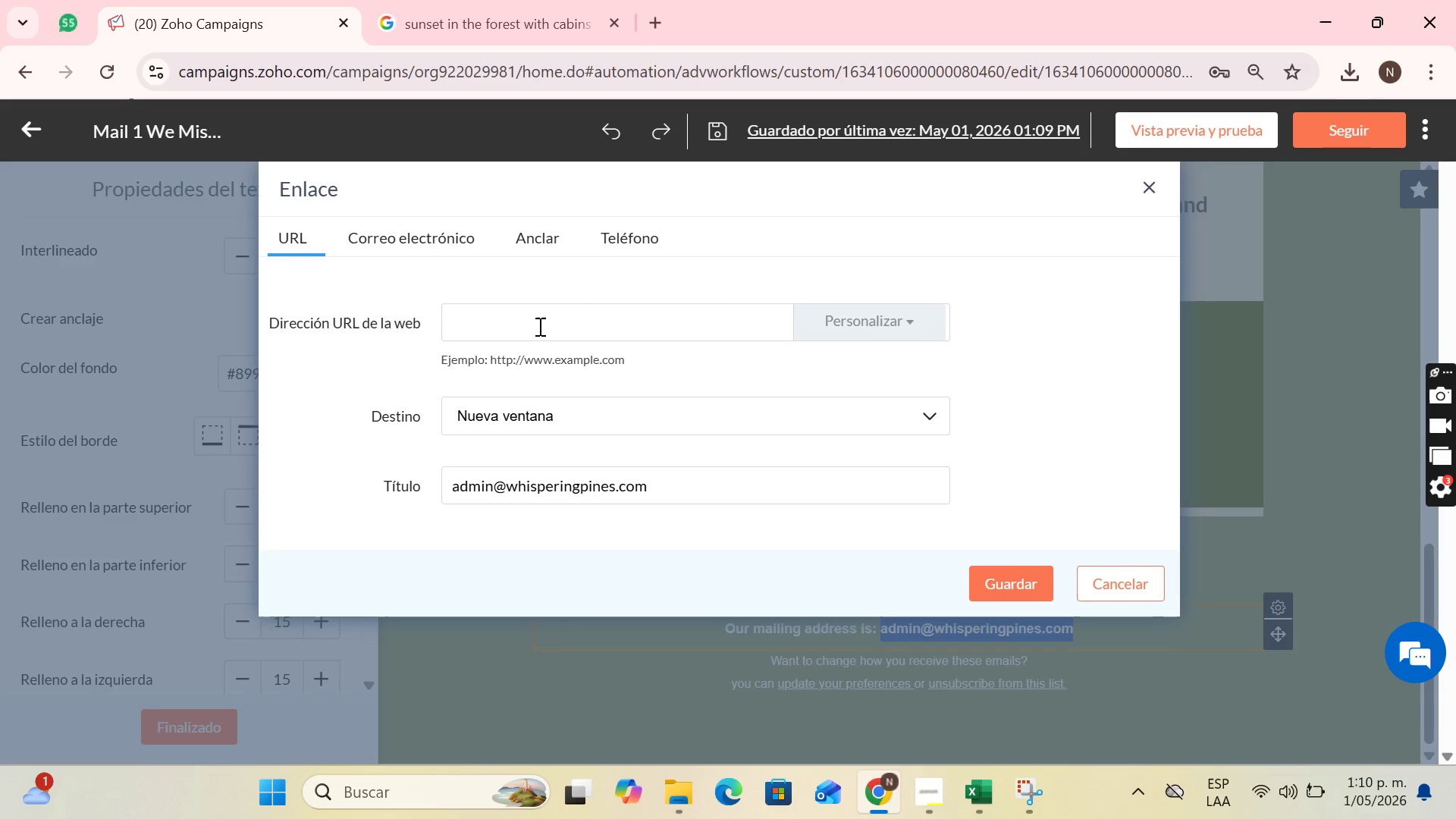 
left_click([538, 326])
 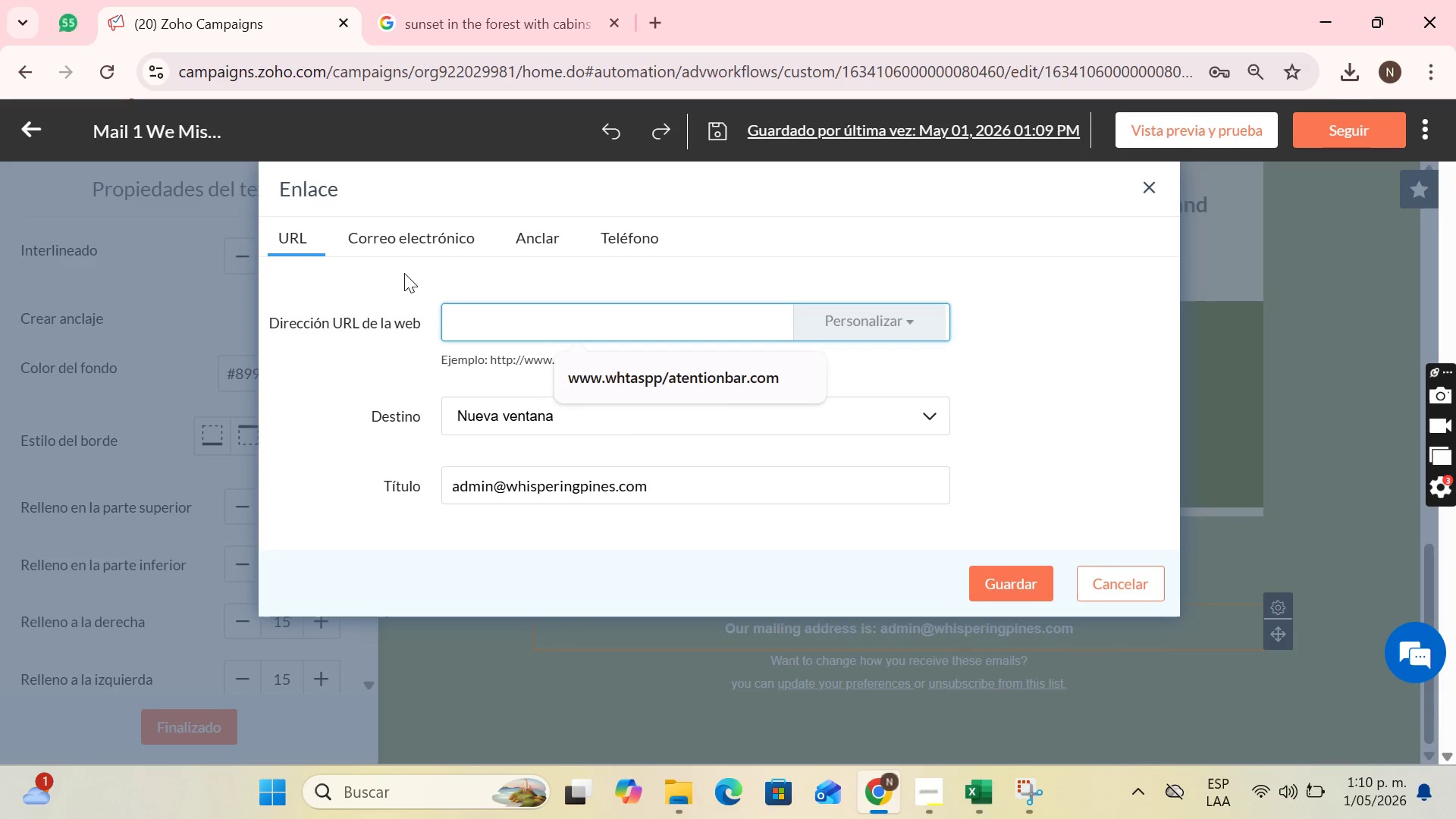 
left_click([411, 240])
 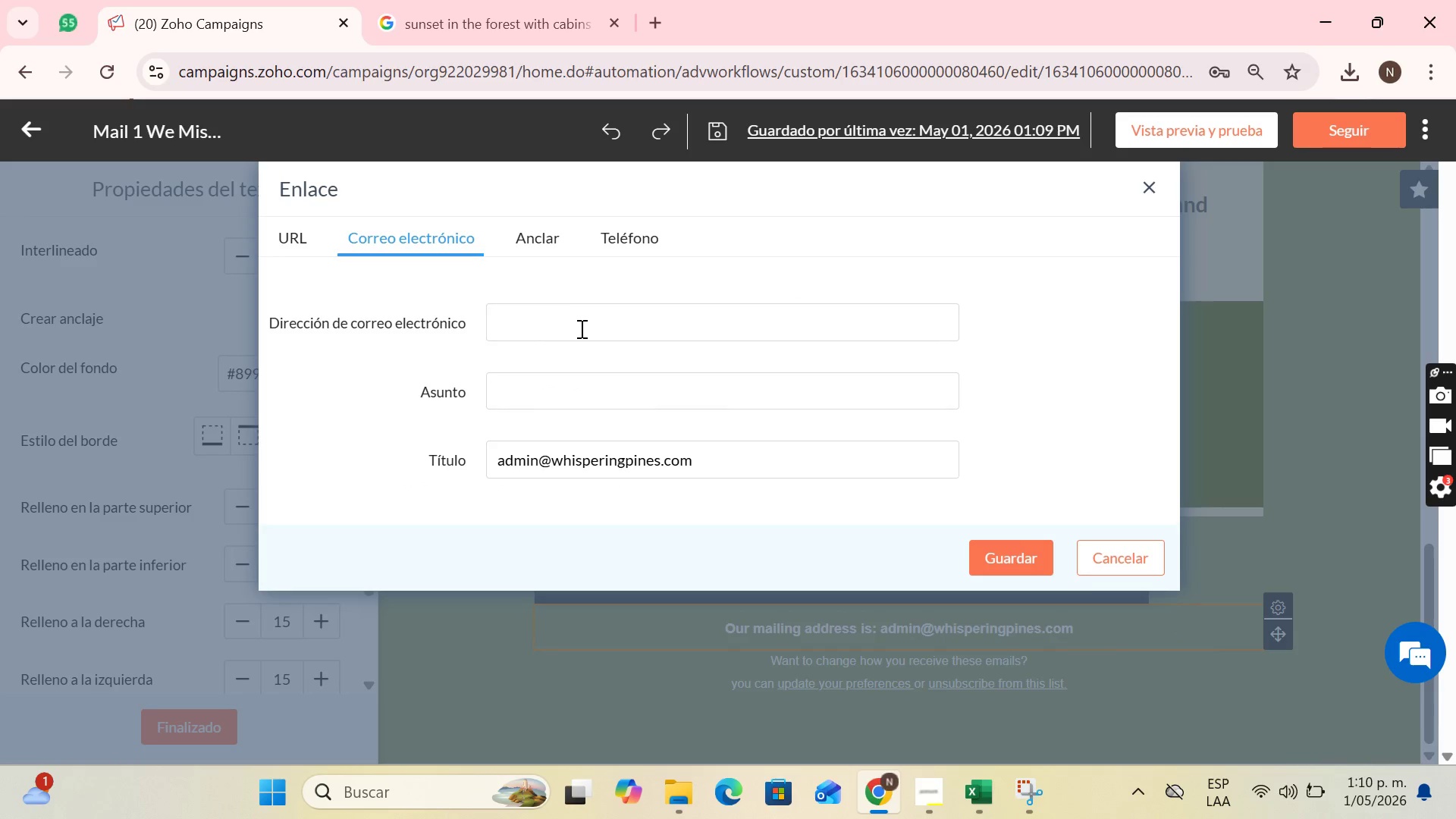 
left_click([580, 328])
 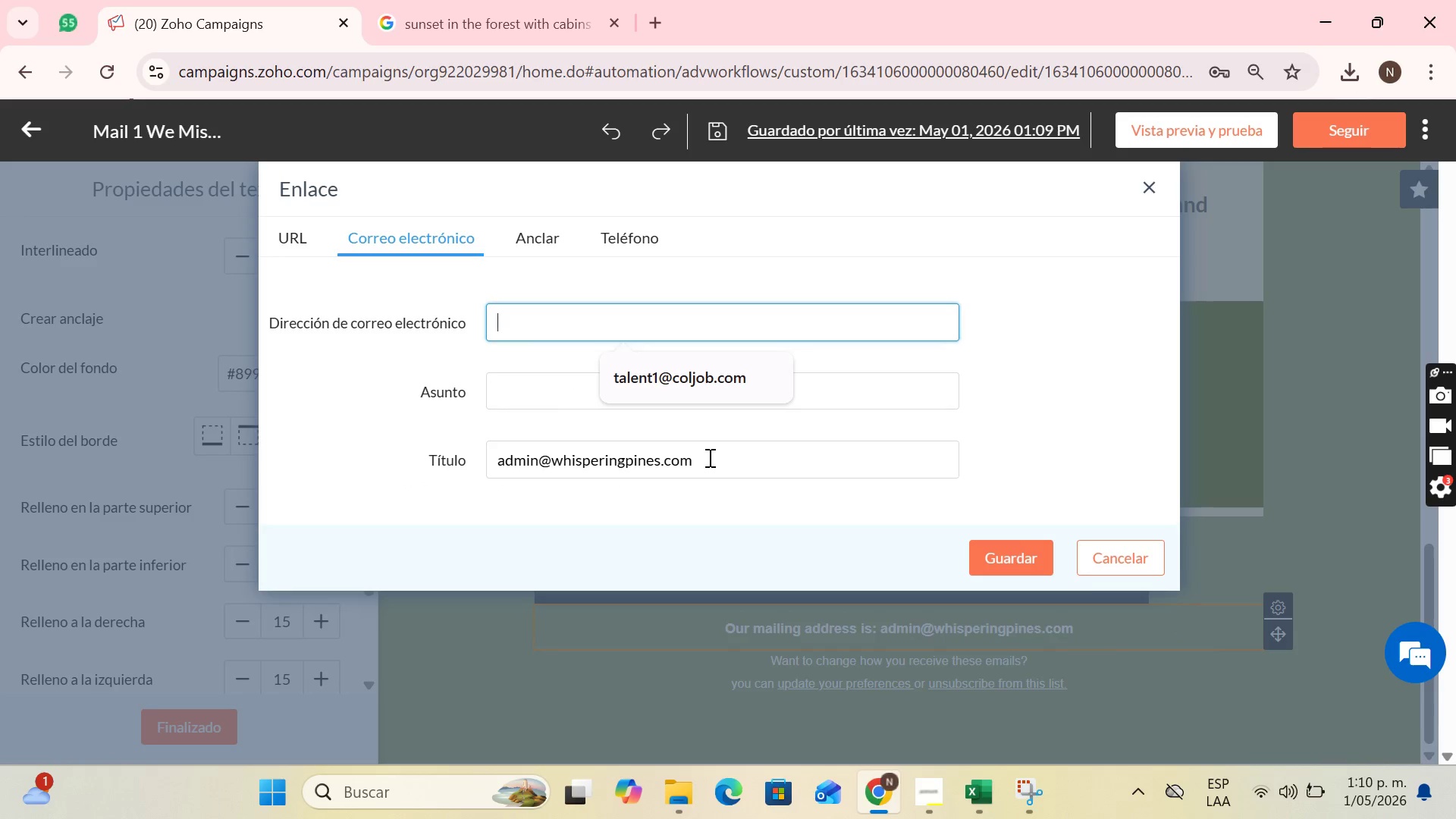 
left_click_drag(start_coordinate=[708, 457], to_coordinate=[314, 458])
 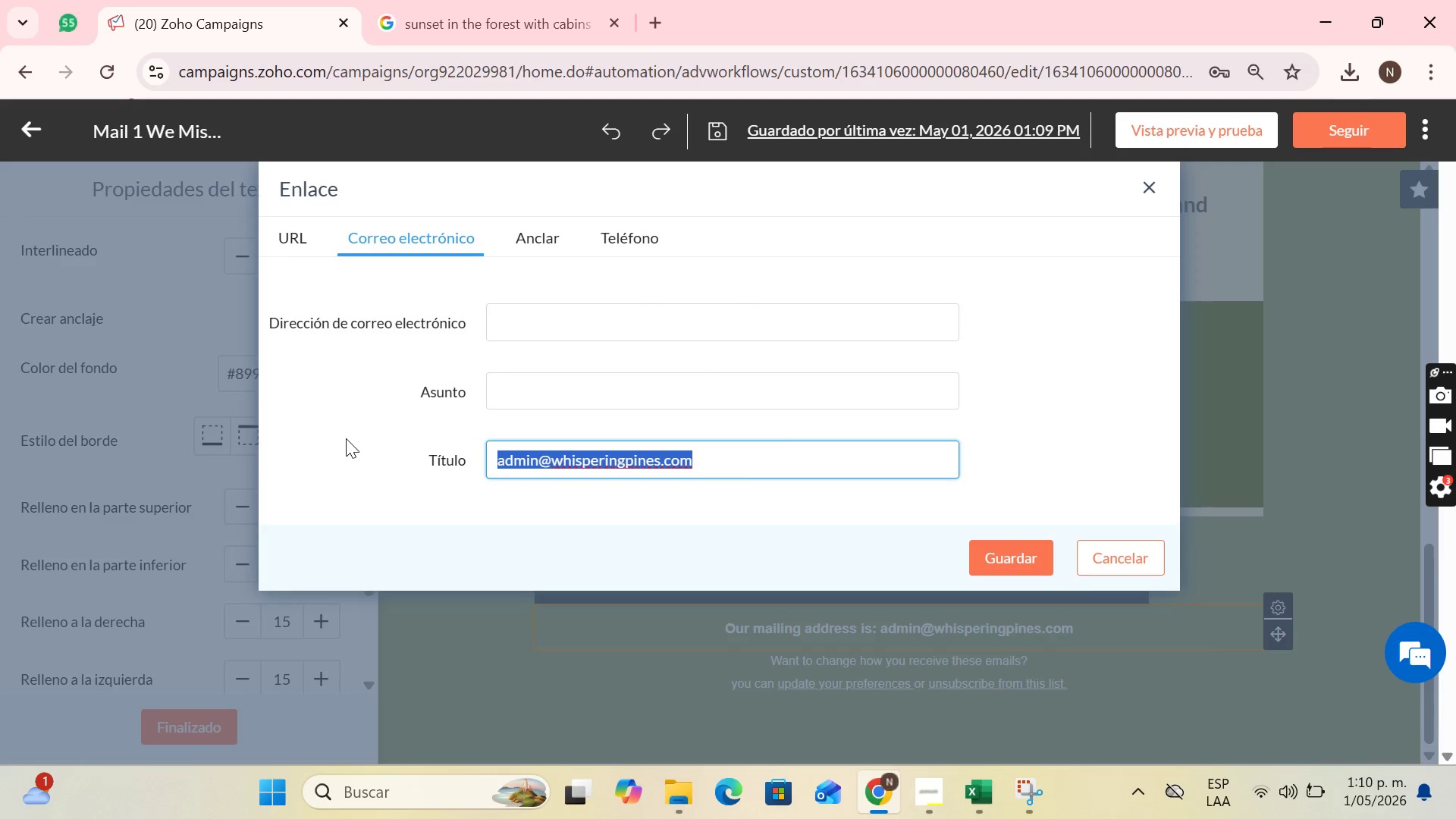 
key(Control+C)
 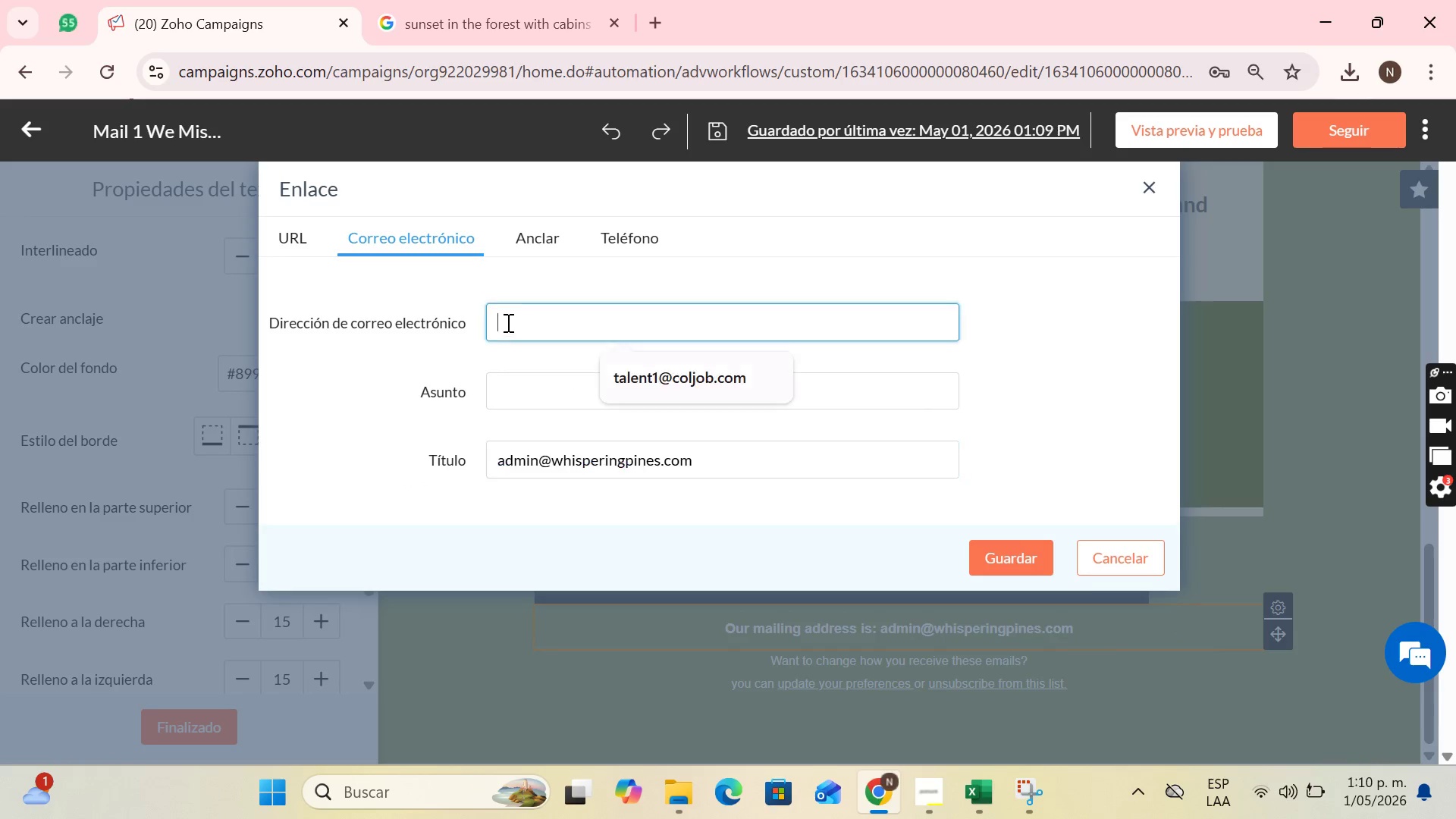 
left_click([507, 327])
 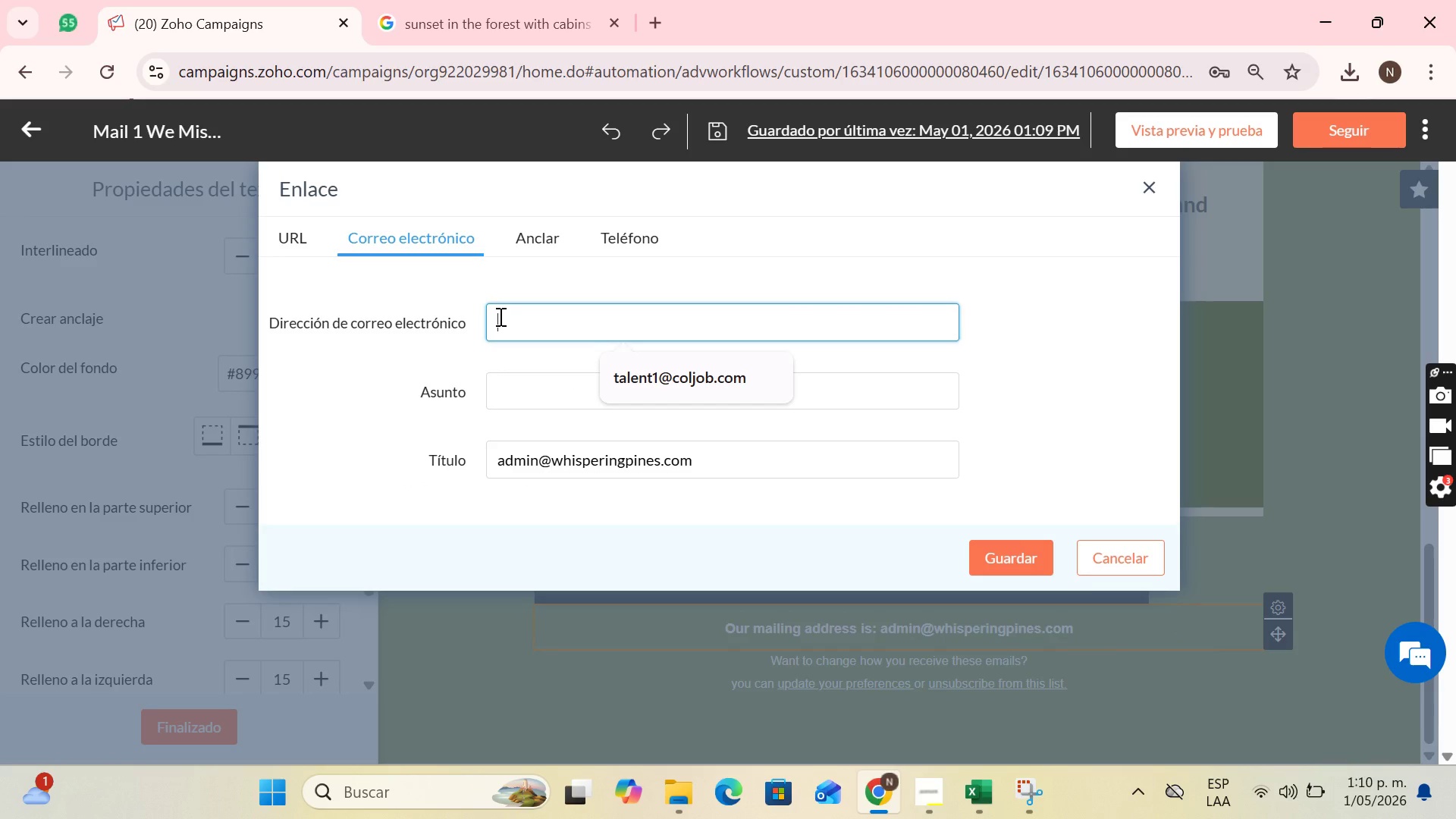 
key(Control+V)
 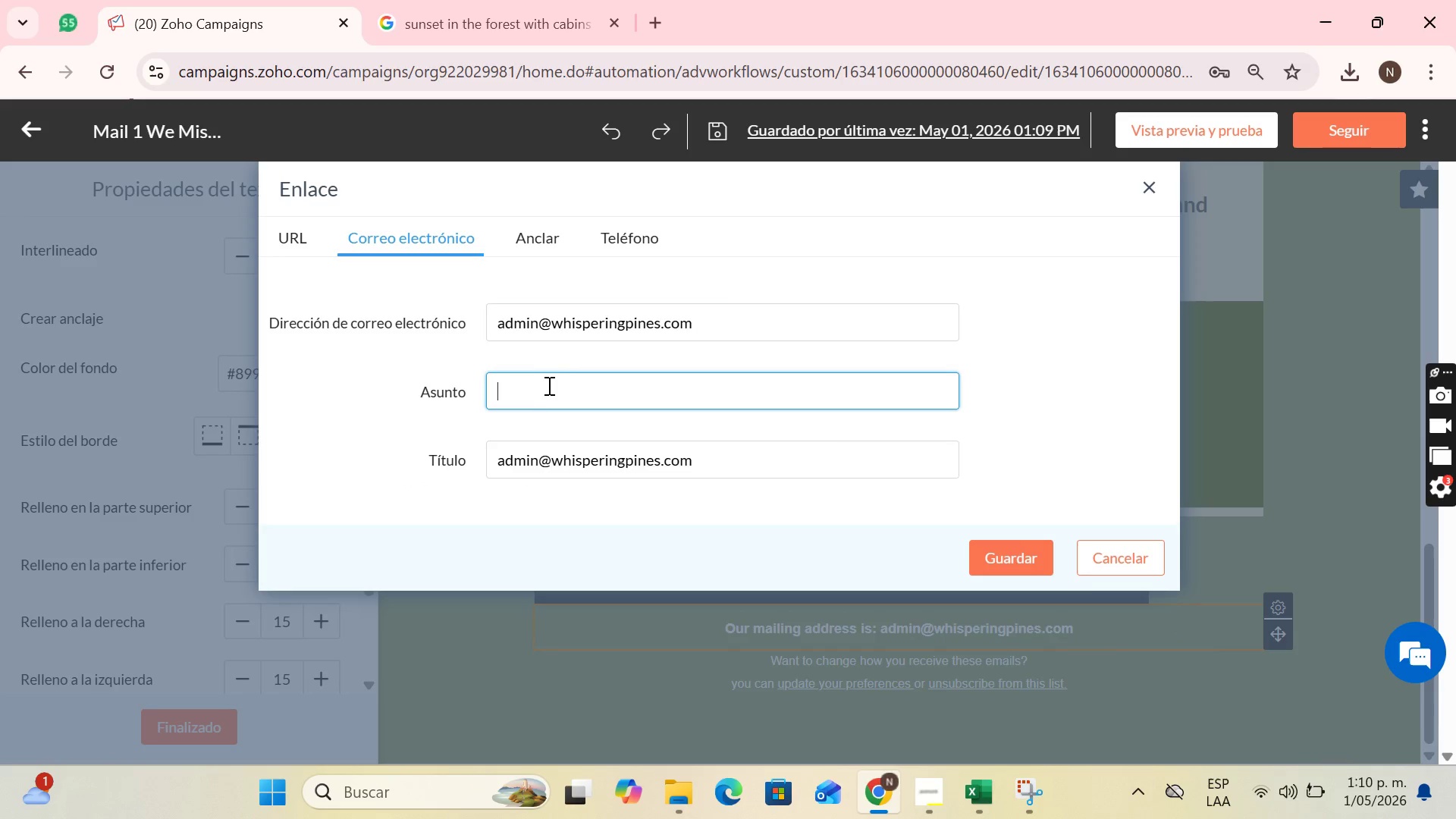 
left_click_drag(start_coordinate=[548, 385], to_coordinate=[556, 381])
 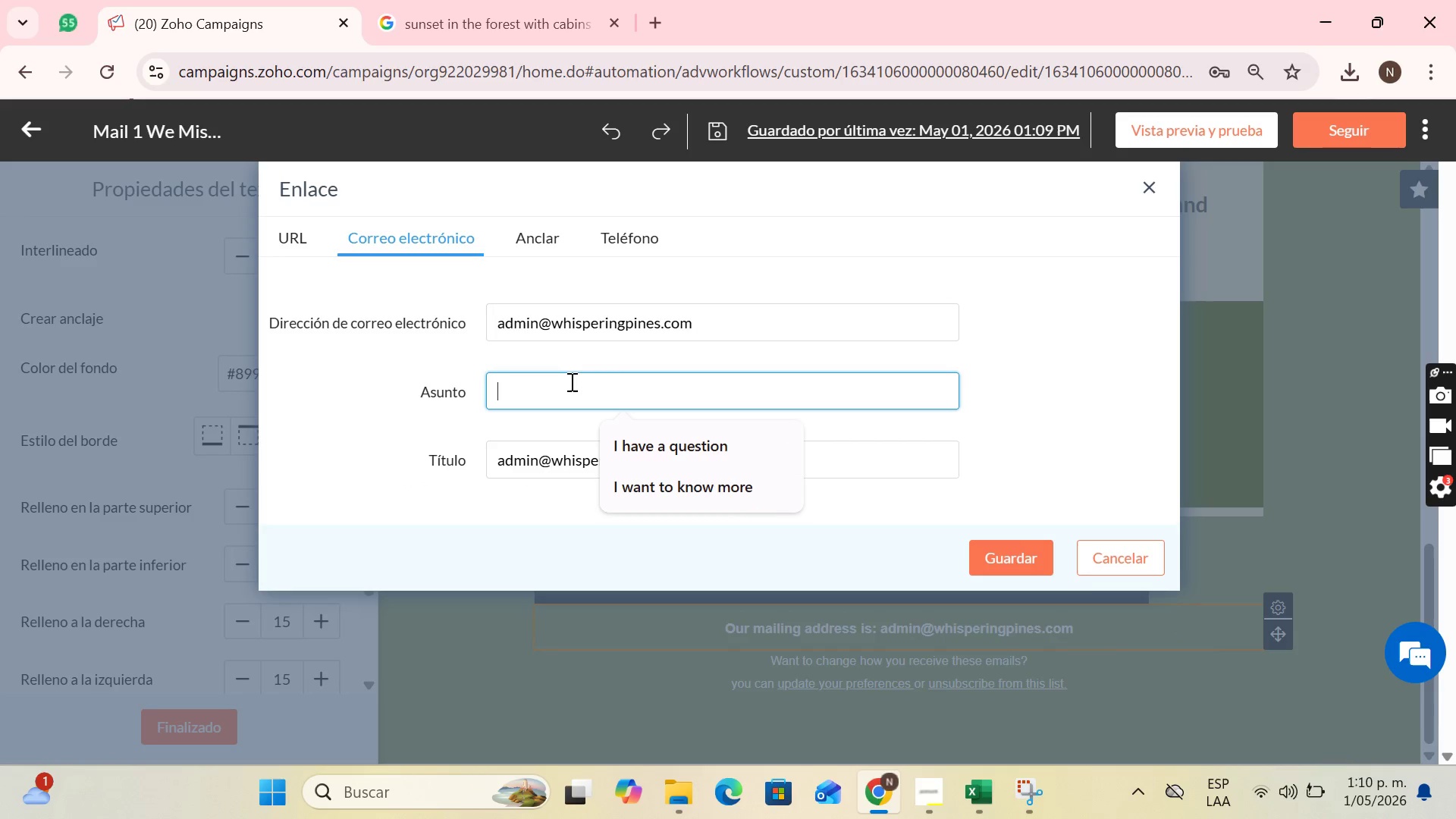 
type(I want Know More)
 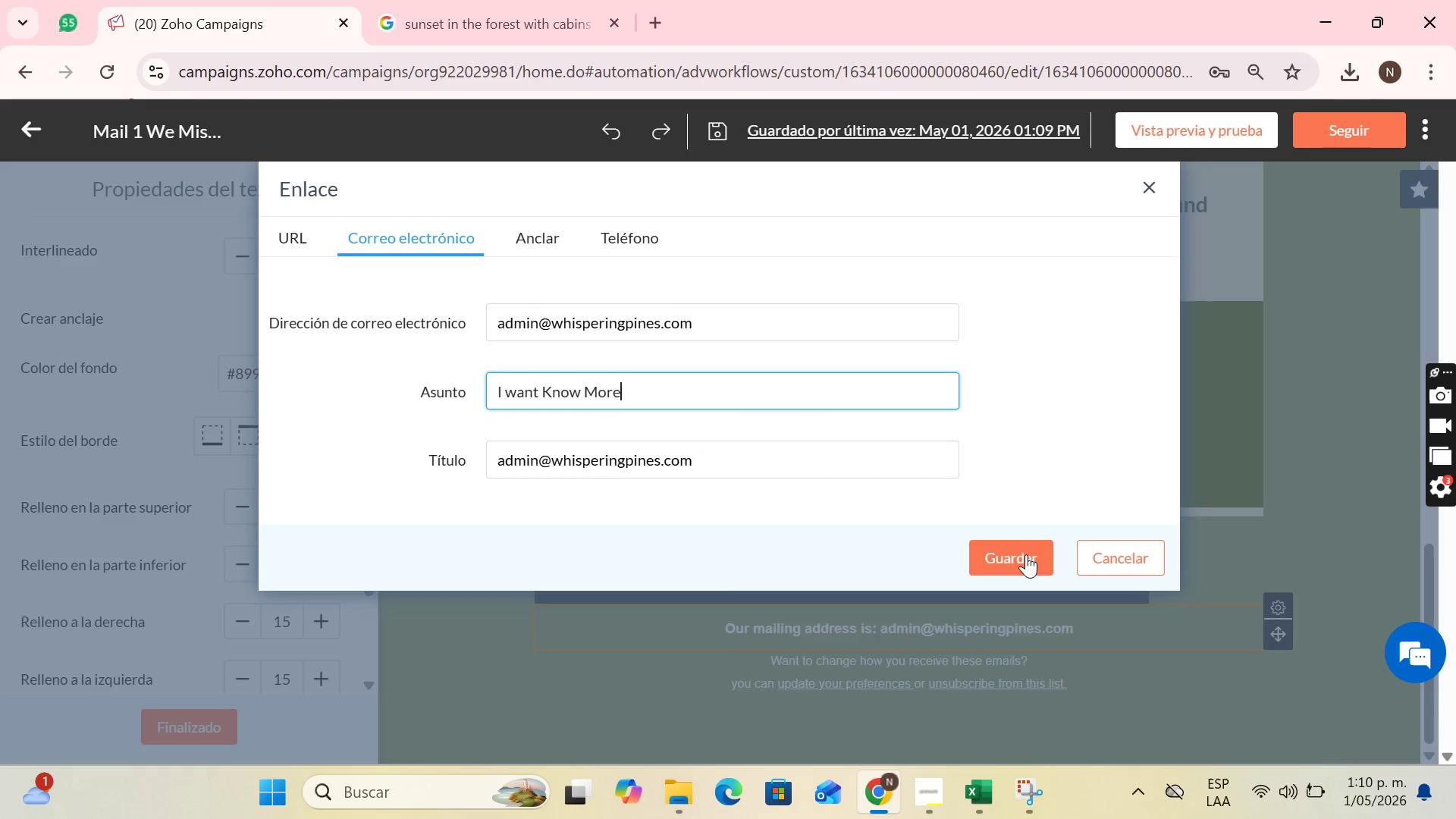 
left_click([1024, 555])
 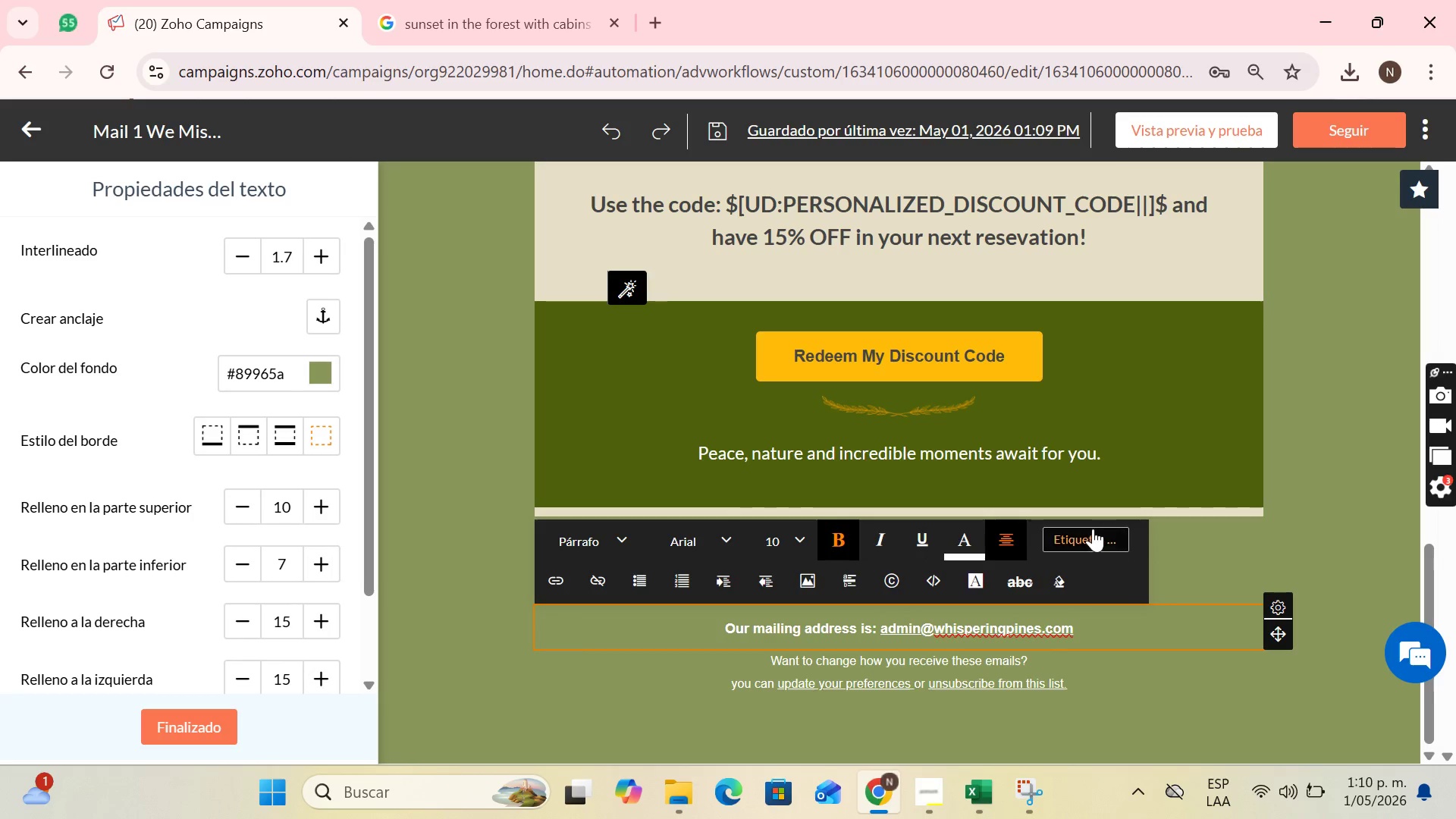 
scroll: coordinate [1177, 369], scroll_direction: up, amount: 14.0
 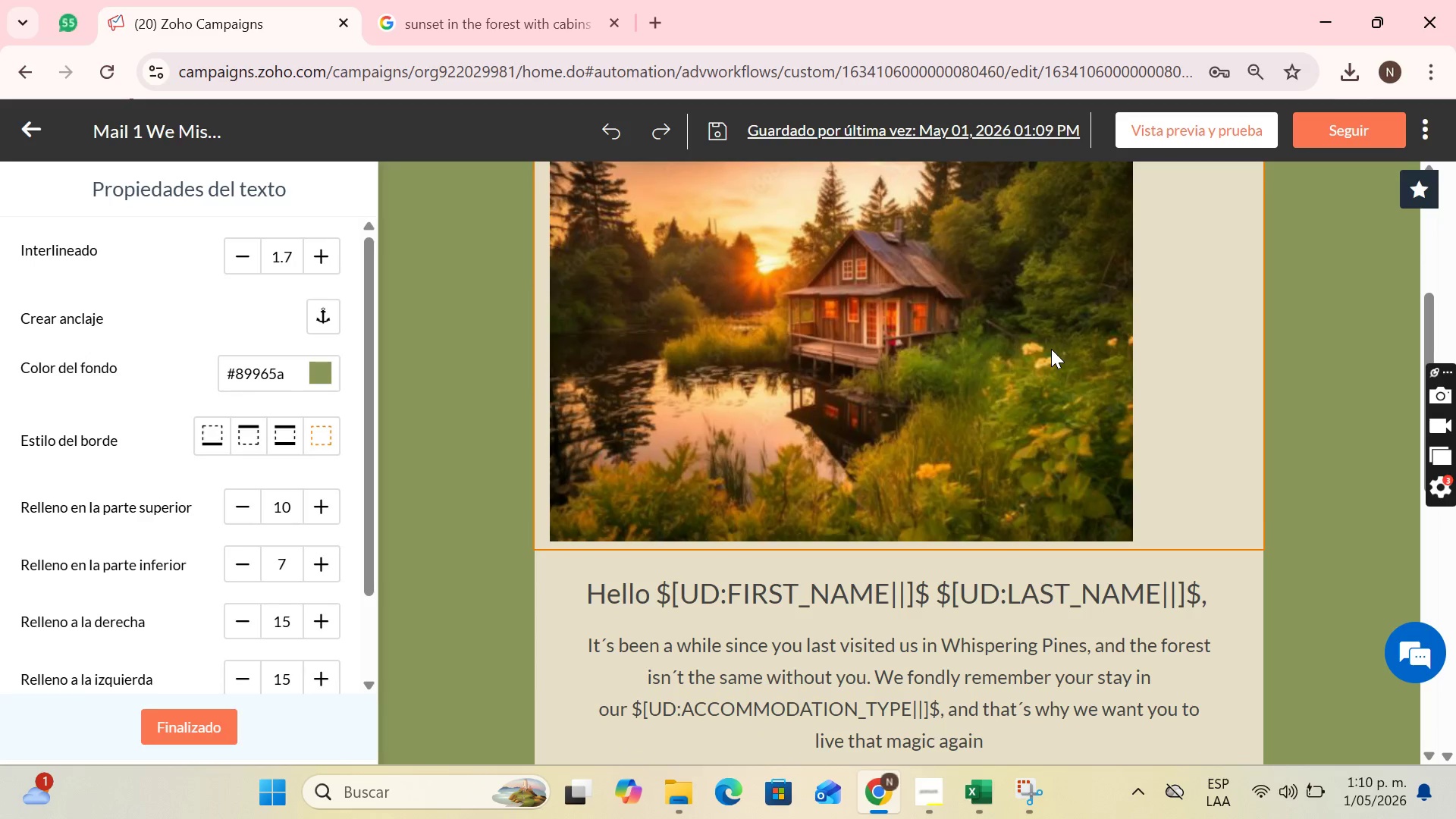 
left_click([1051, 349])
 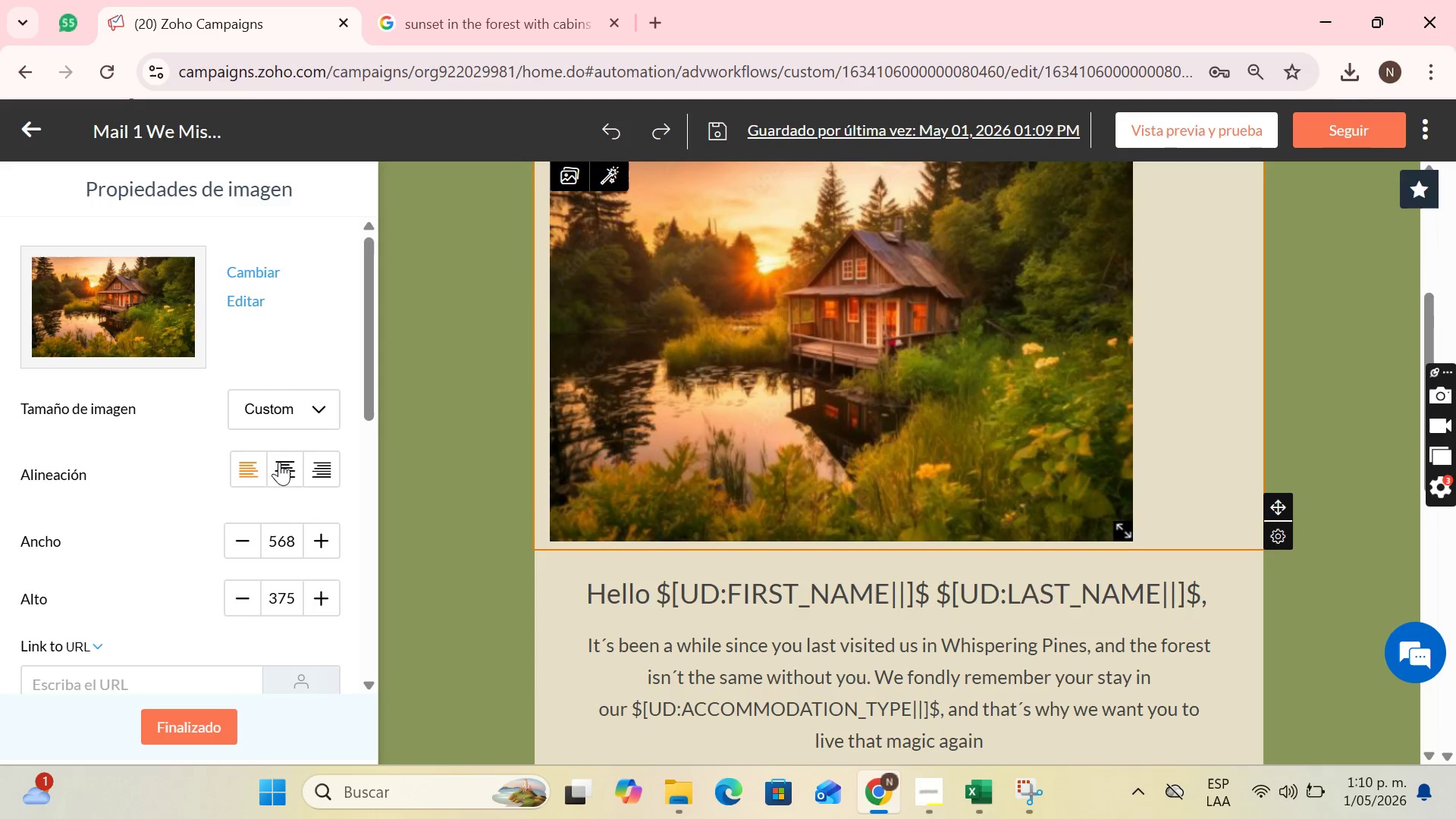 
left_click([280, 462])
 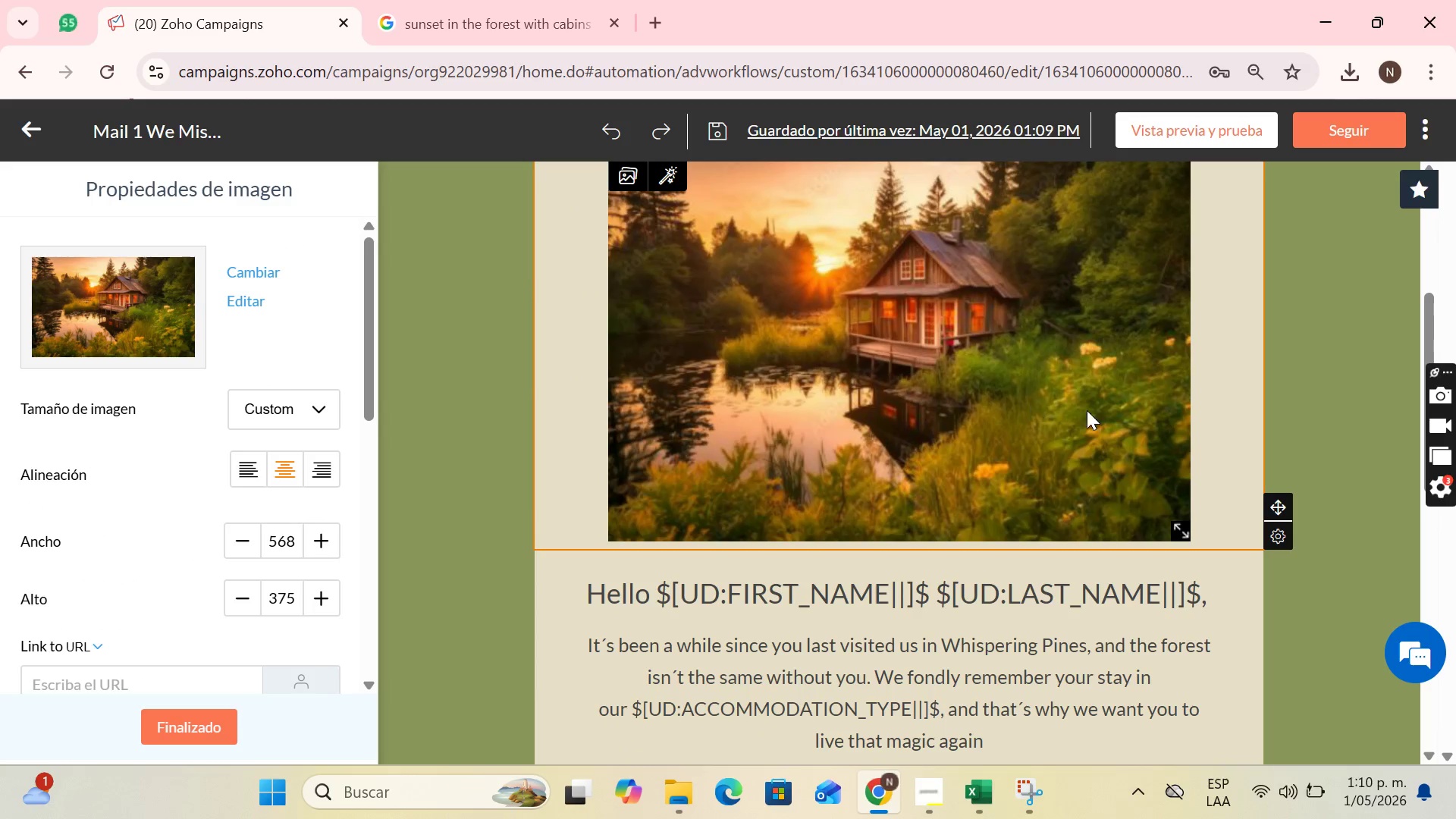 
scroll: coordinate [1213, 460], scroll_direction: up, amount: 4.0
 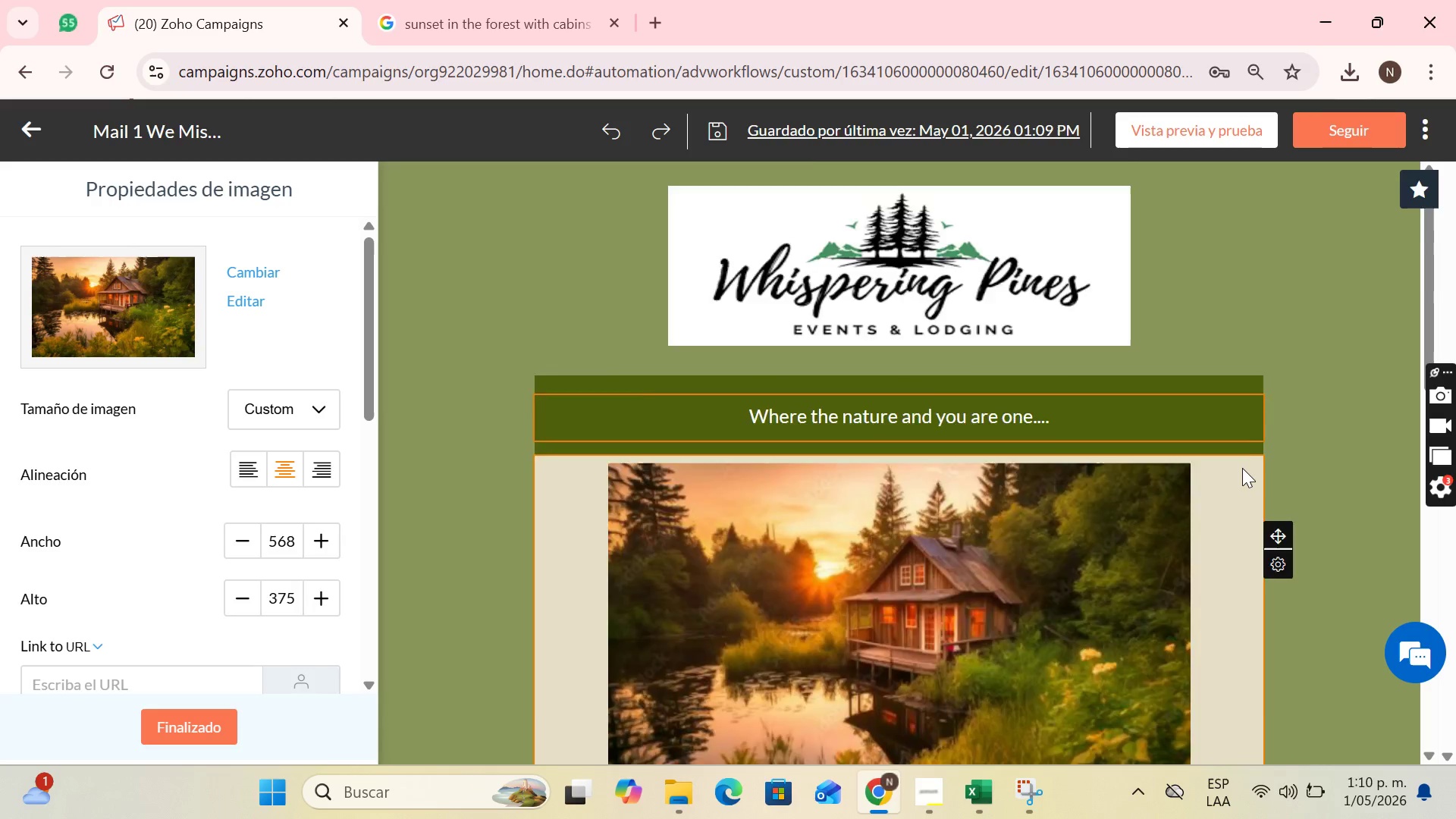 
scroll: coordinate [1242, 468], scroll_direction: down, amount: 3.0
 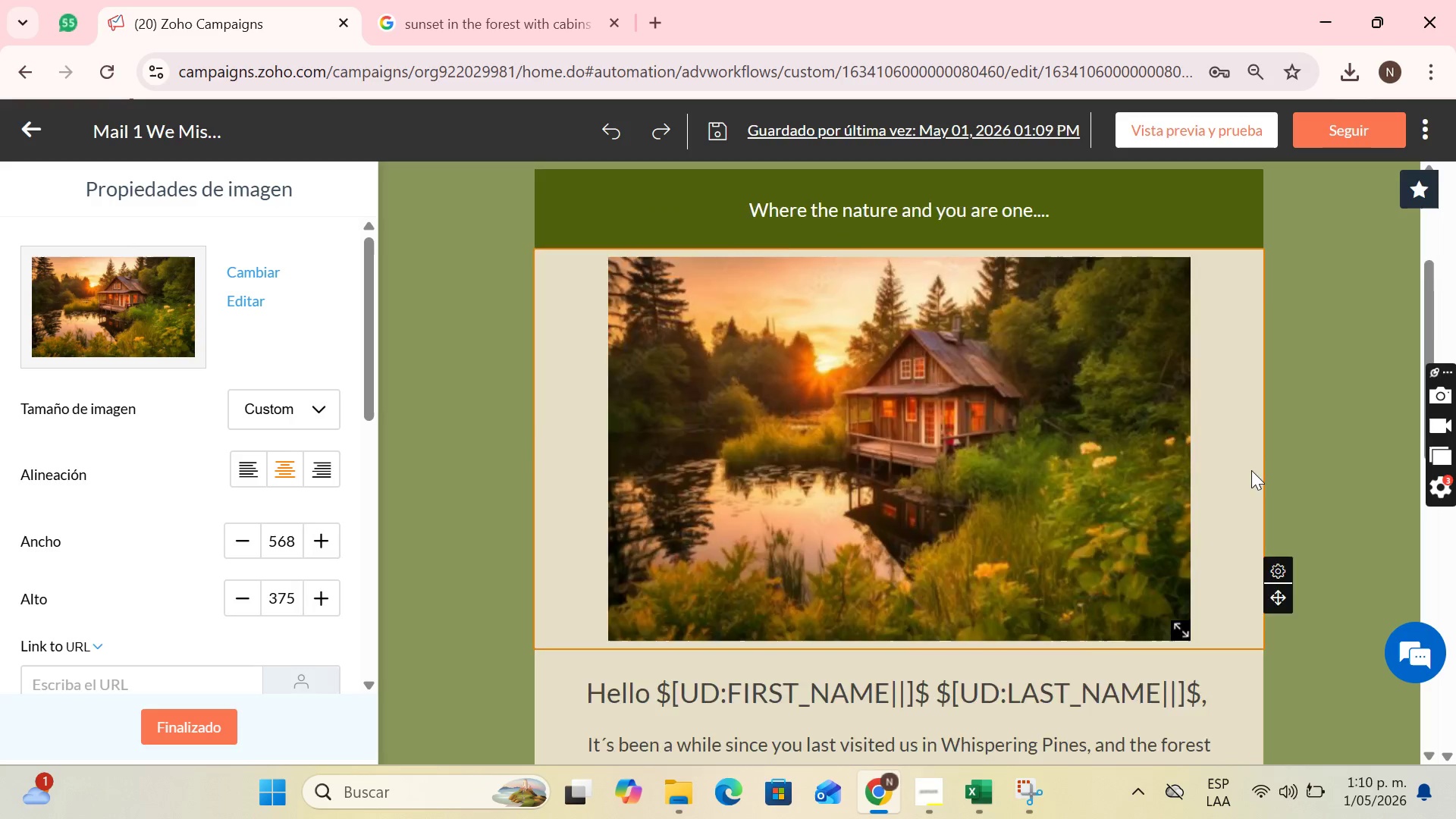 
scroll: coordinate [1254, 466], scroll_direction: up, amount: 3.0
 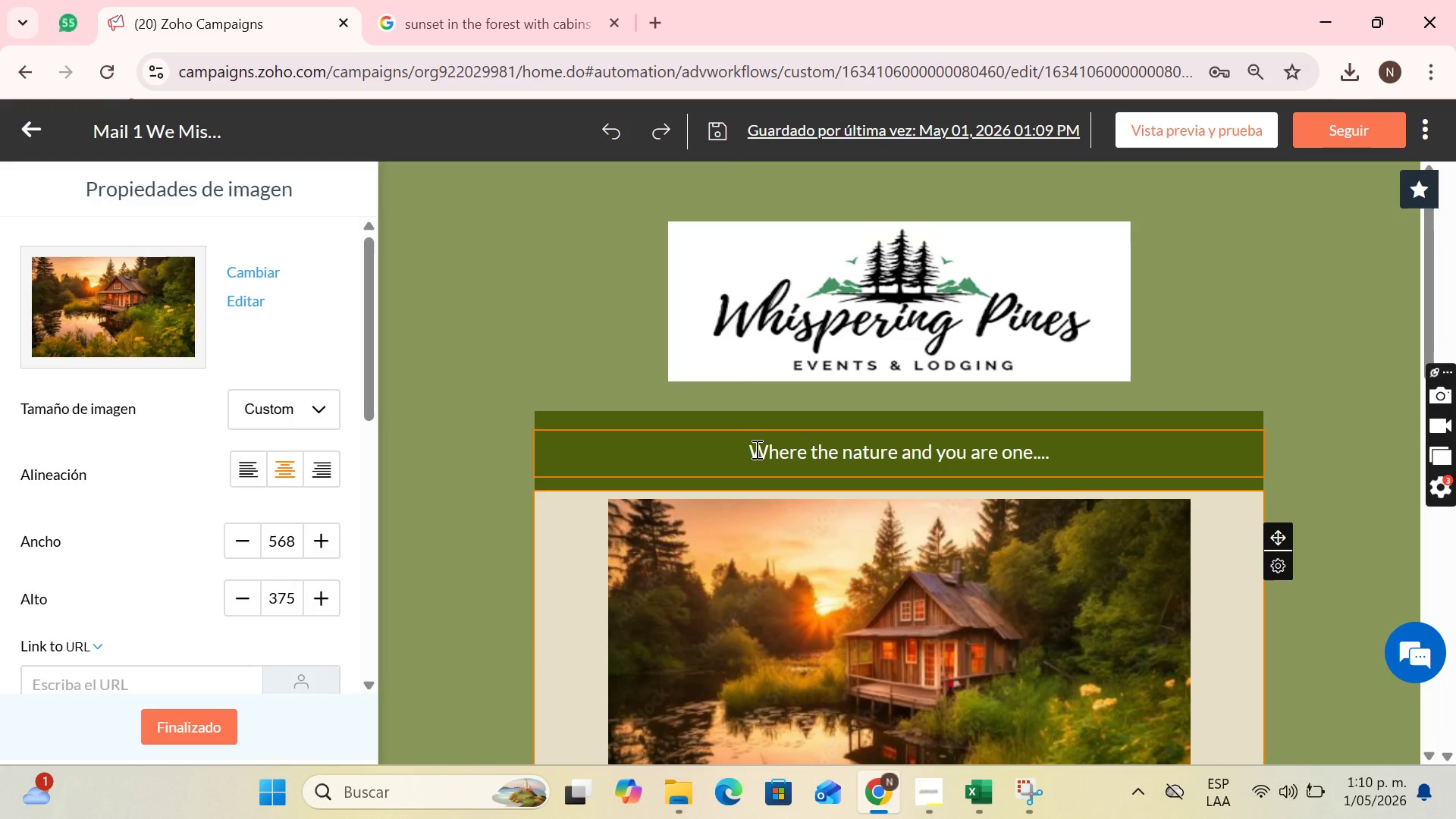 
left_click_drag(start_coordinate=[755, 449], to_coordinate=[1055, 446])
 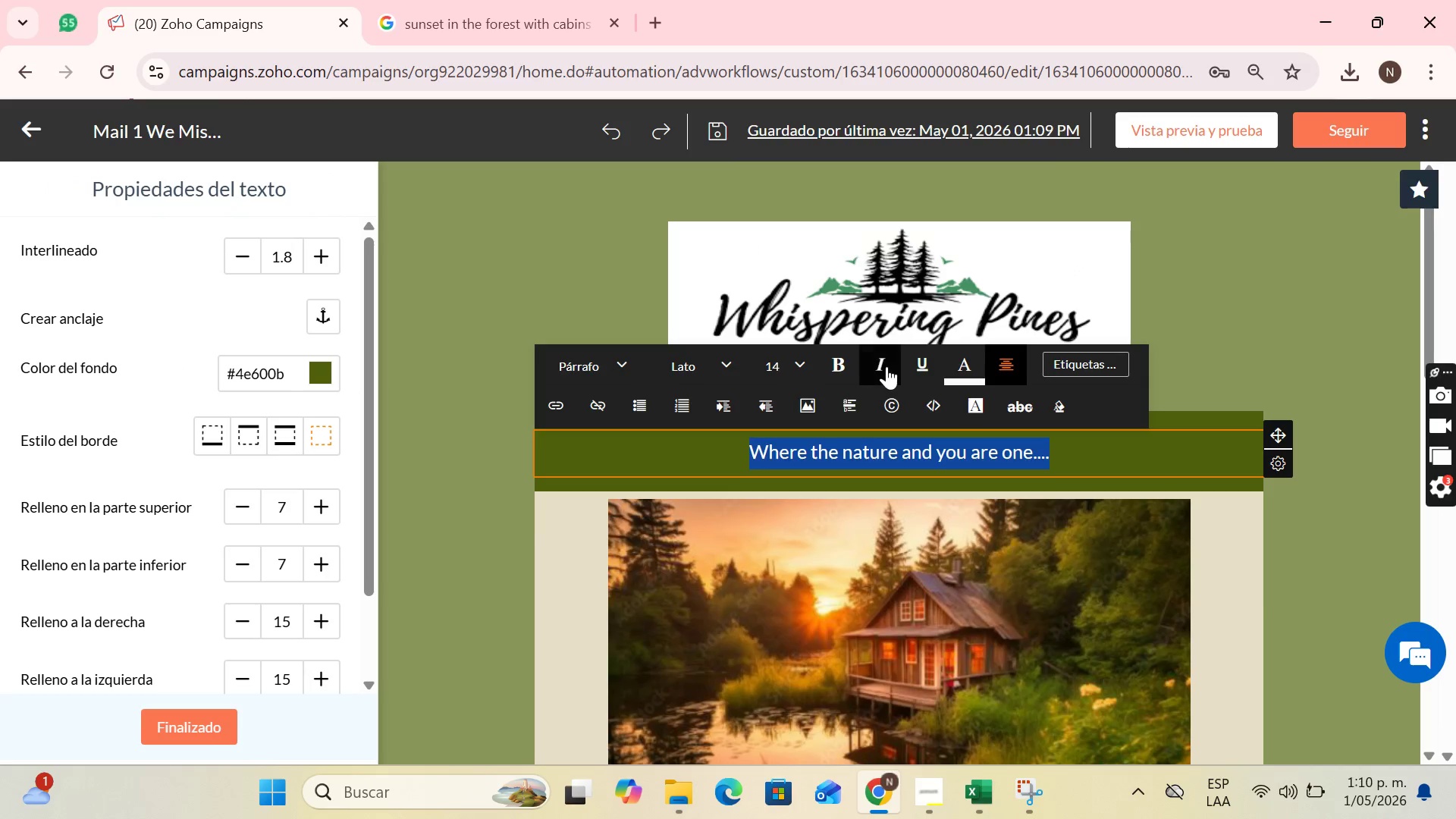 
left_click([886, 366])
 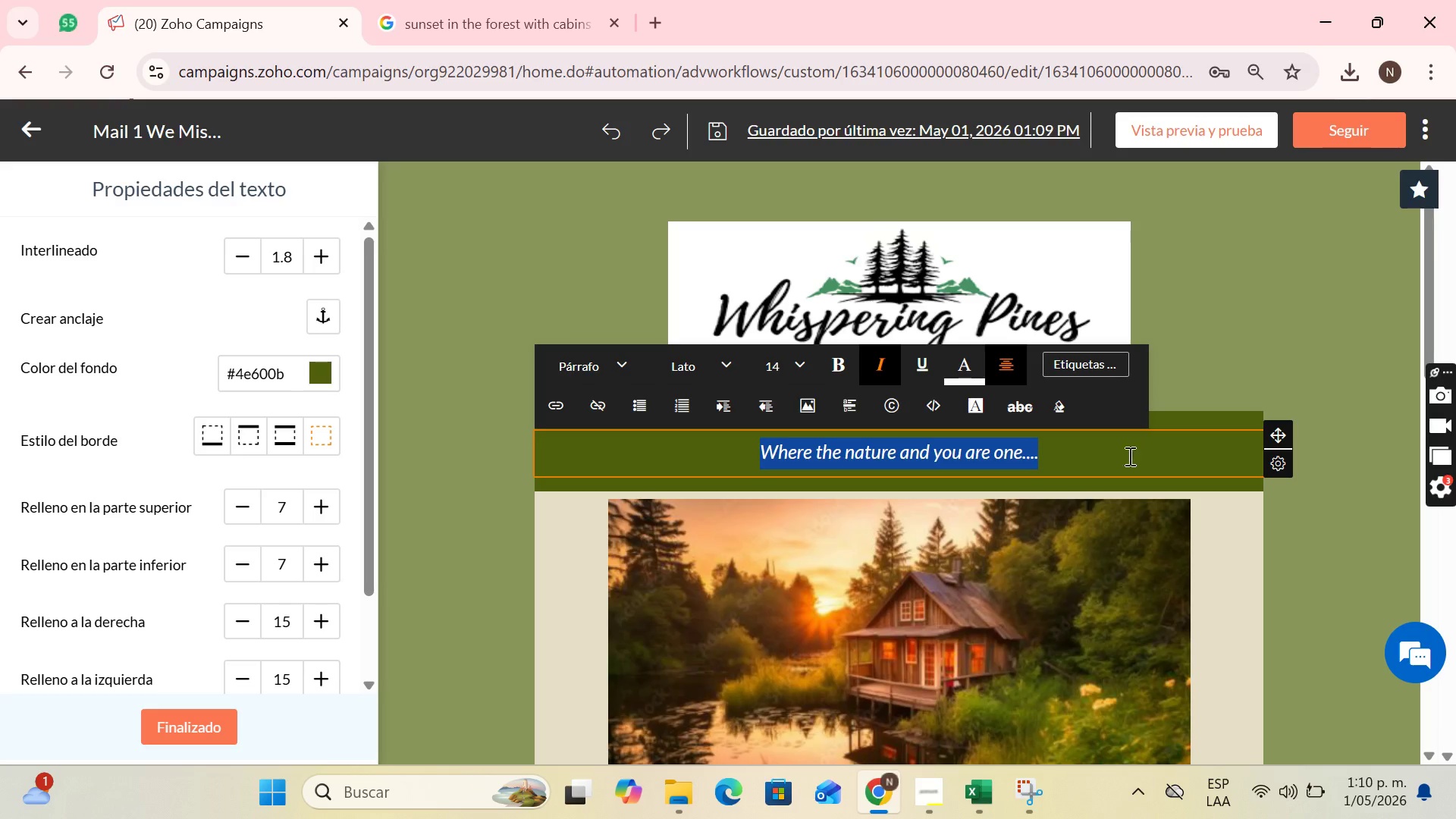 
left_click([1114, 461])
 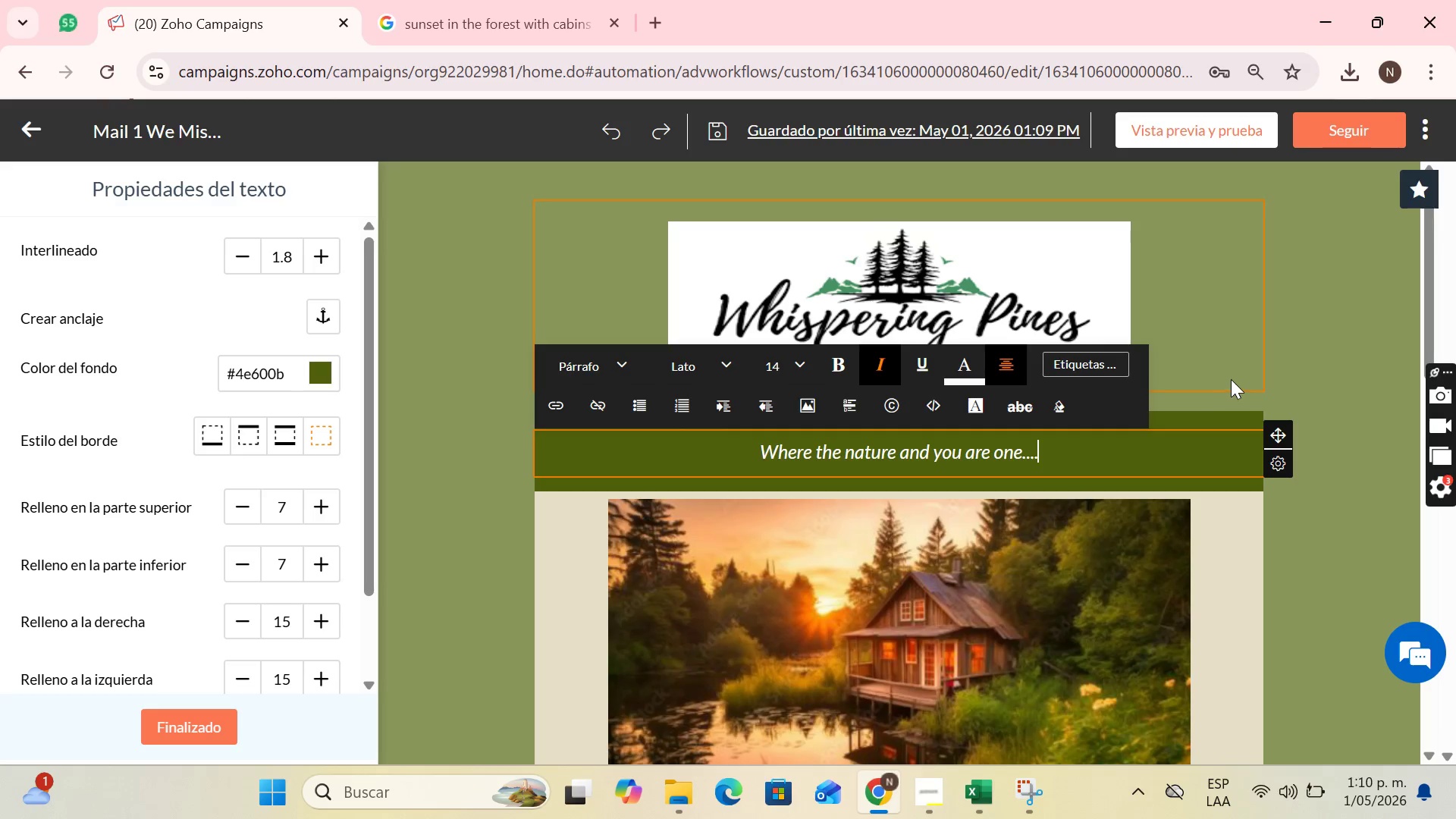 
scroll: coordinate [811, 470], scroll_direction: down, amount: 4.0
 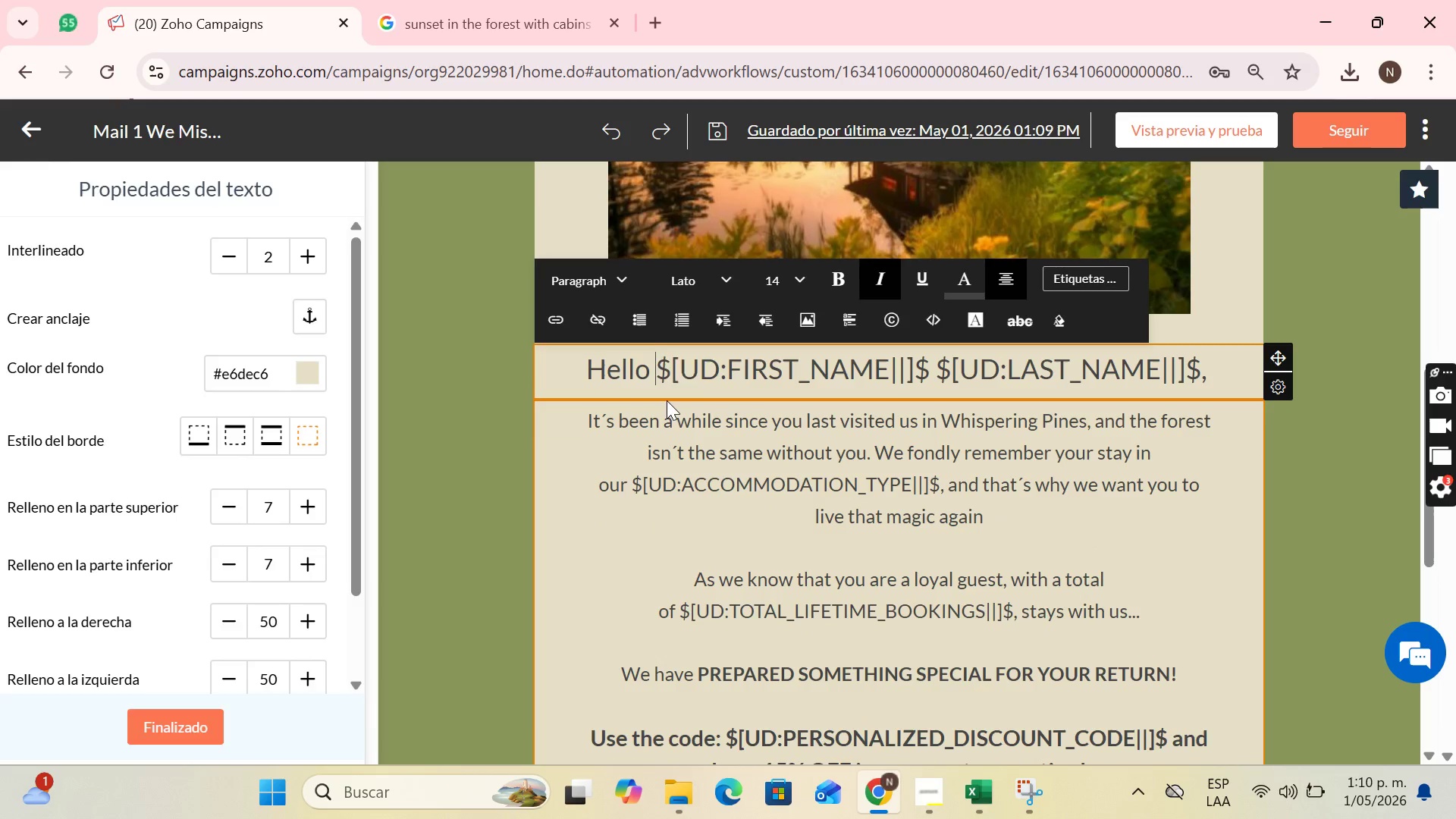 
left_click_drag(start_coordinate=[658, 400], to_coordinate=[1200, 363])
 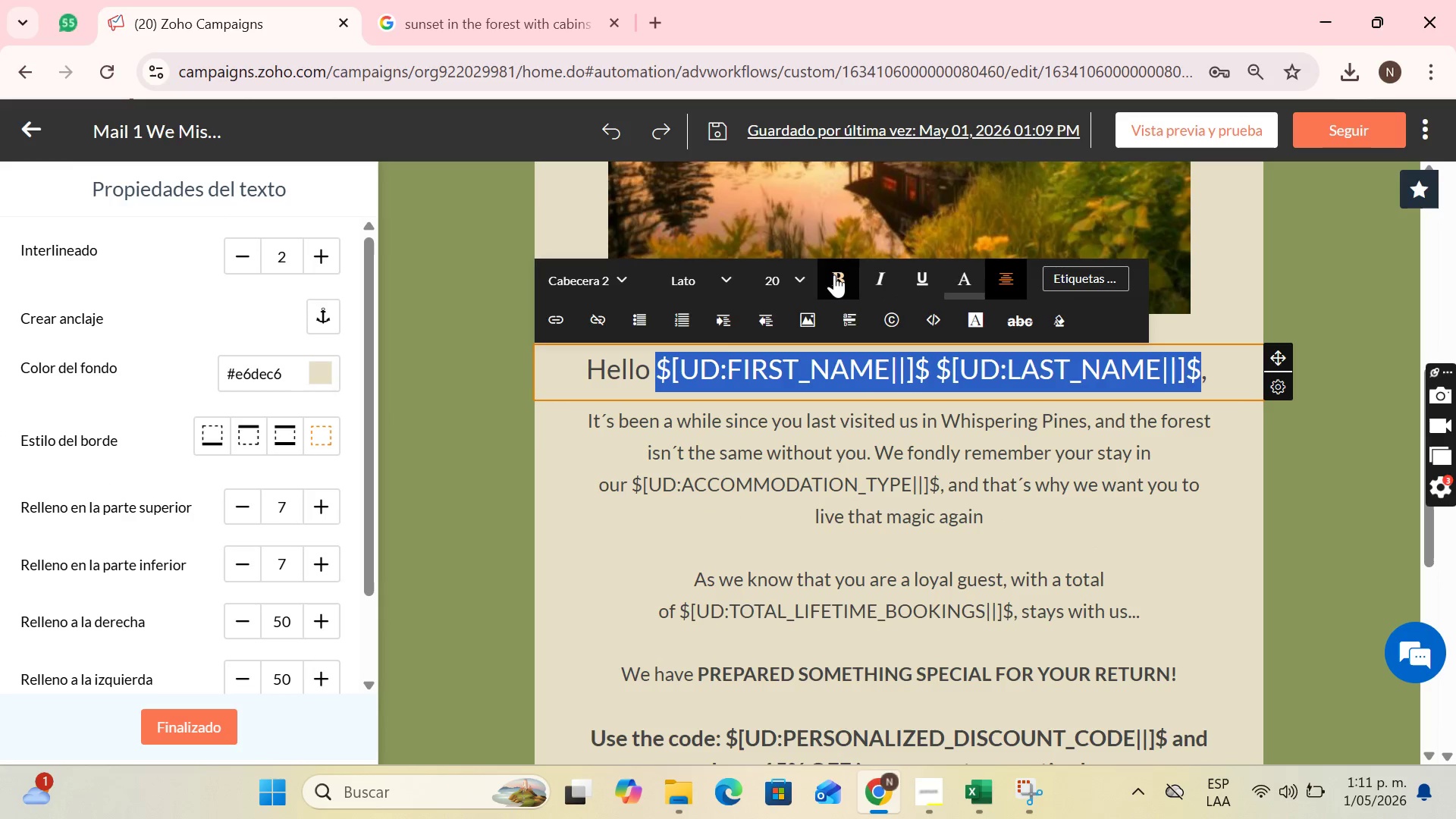 
left_click([834, 275])
 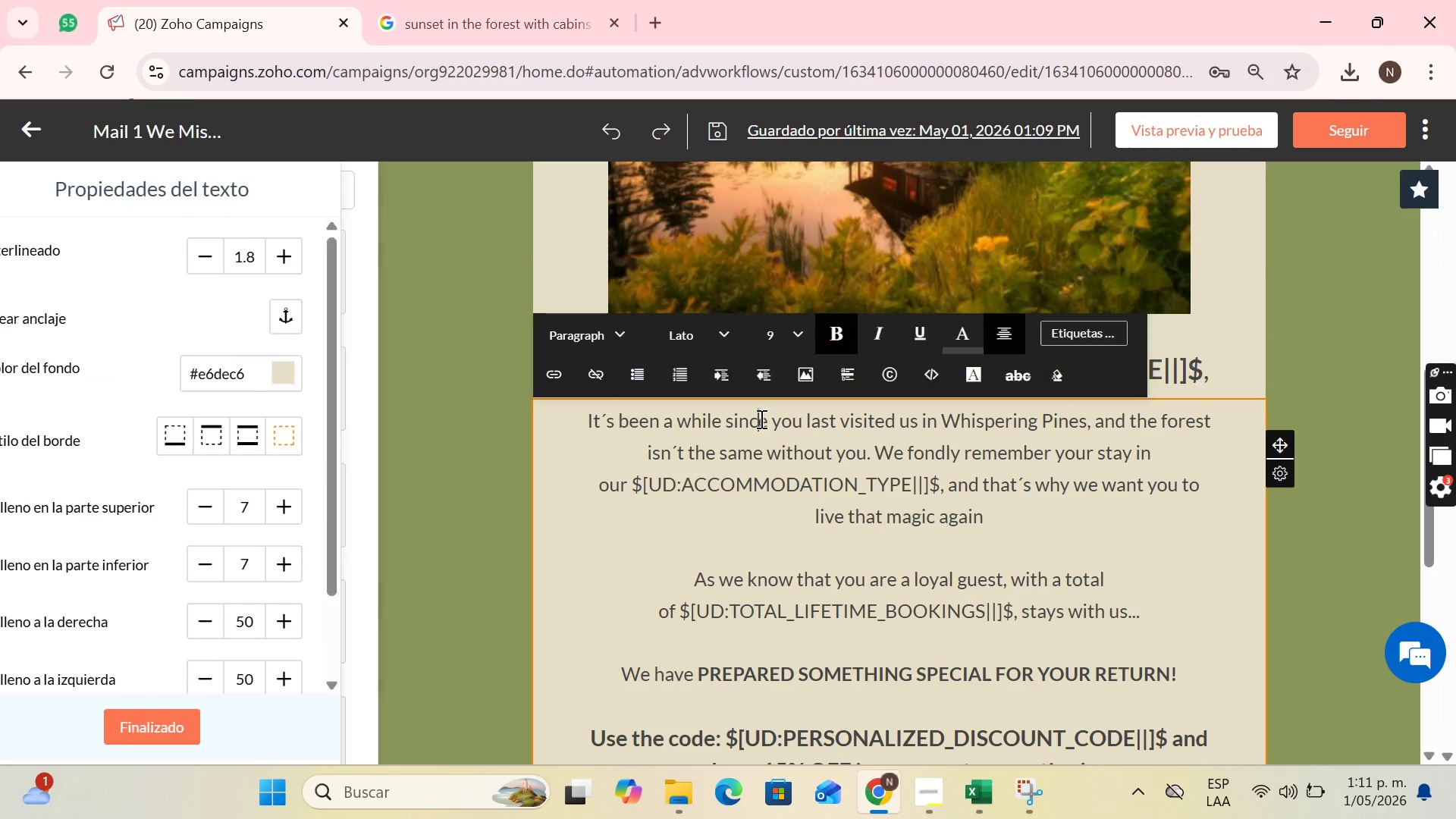 
left_click([760, 419])
 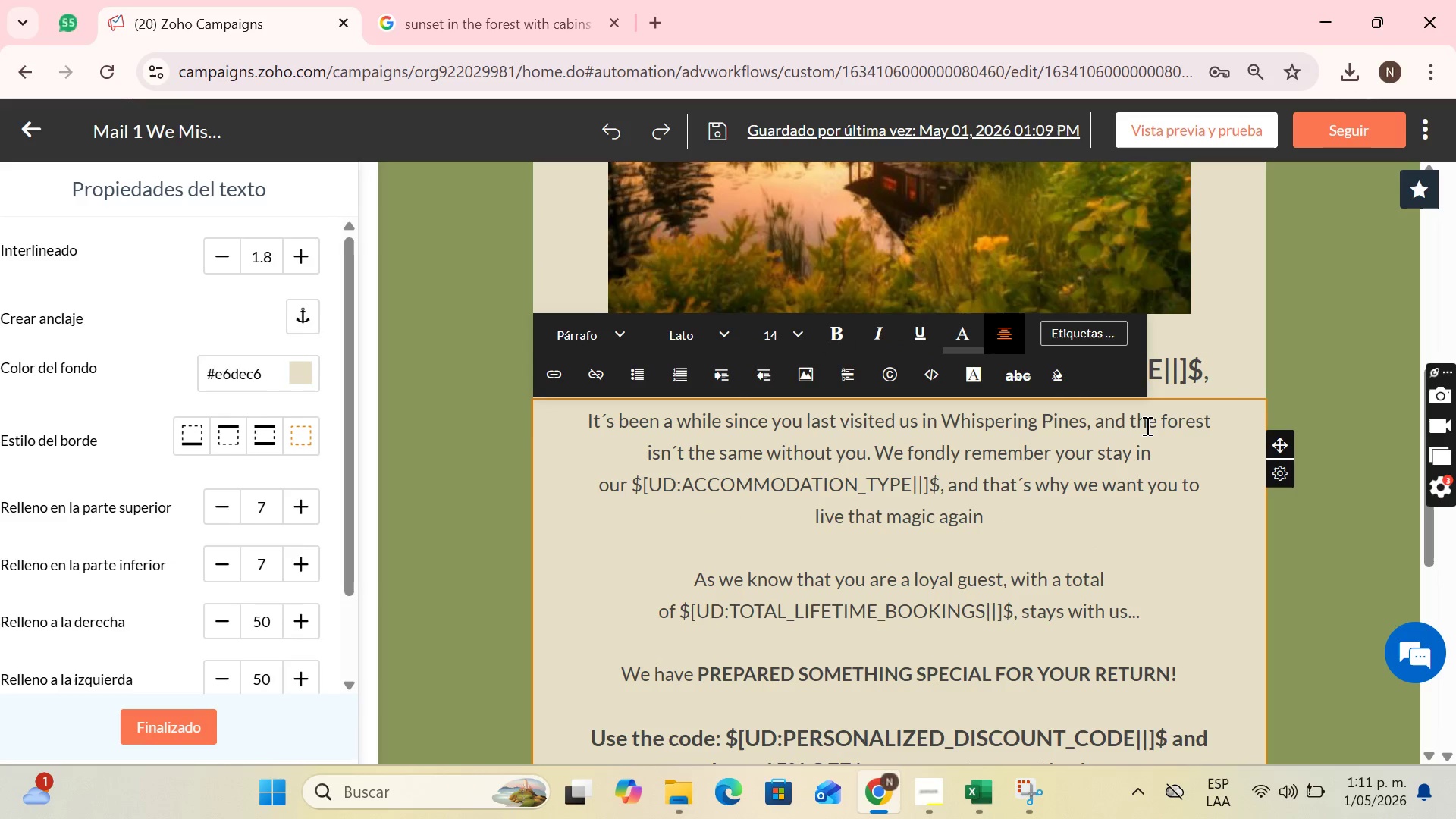 
left_click([1146, 425])
 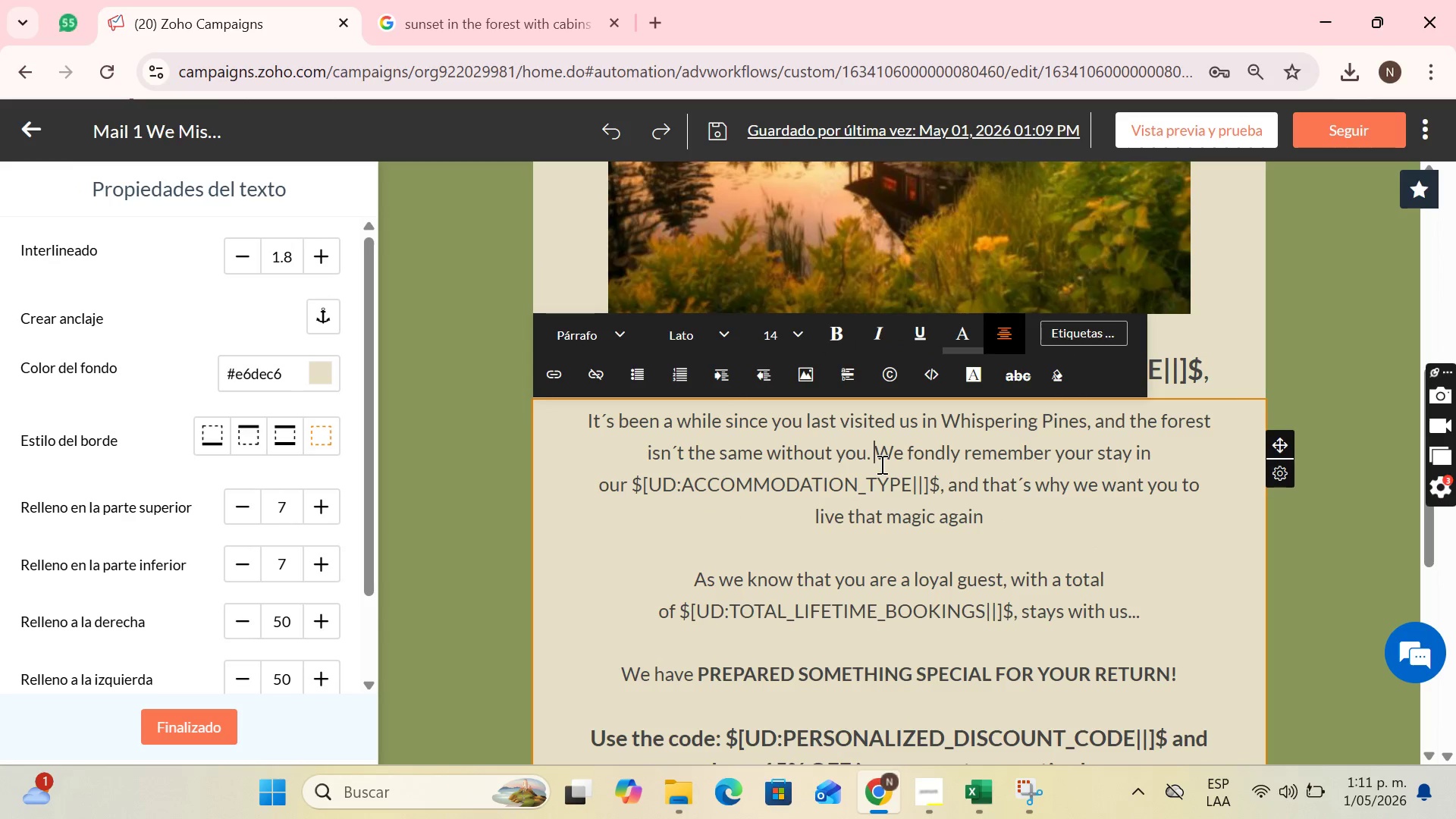 
left_click([880, 464])
 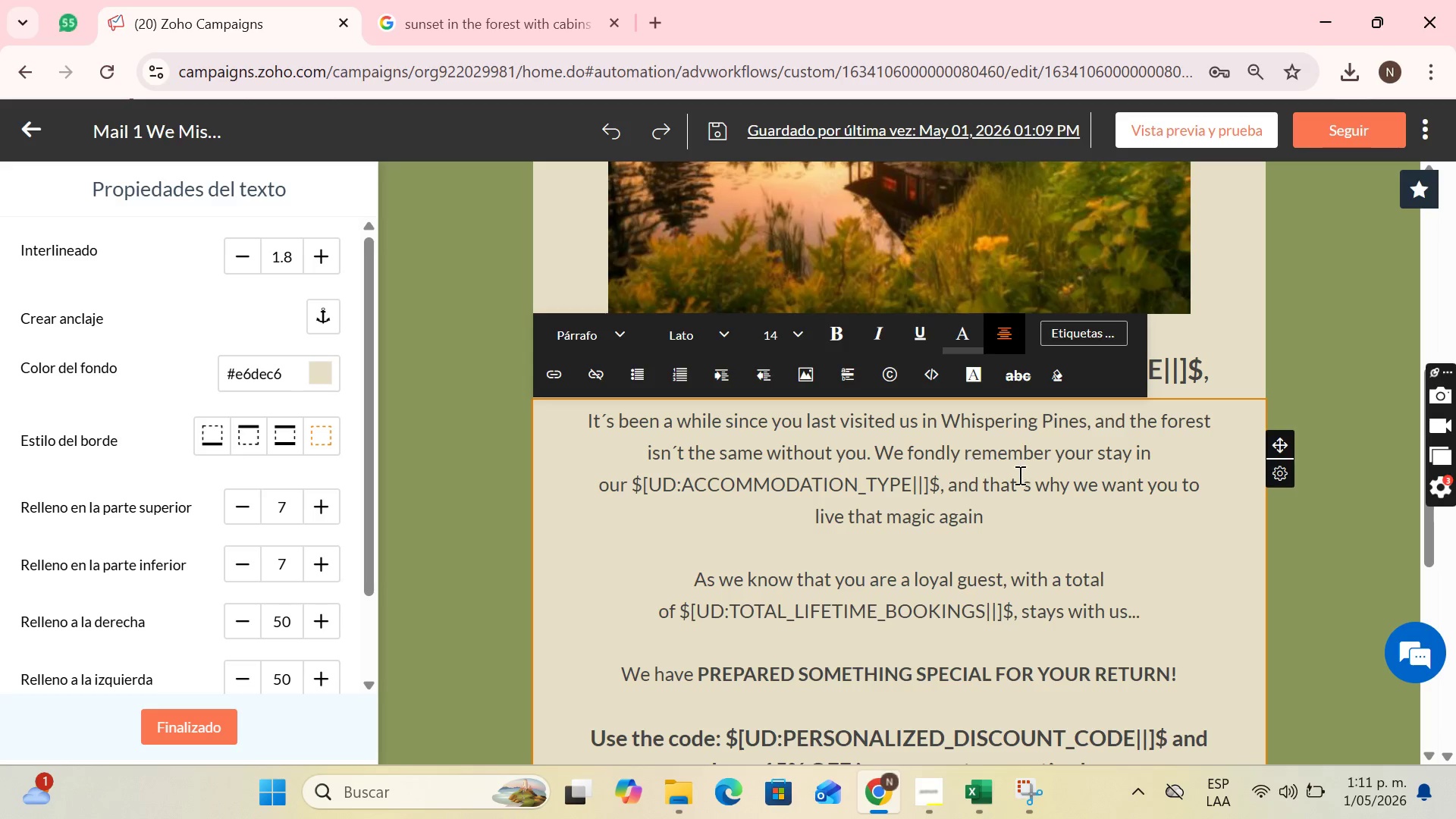 
scroll: coordinate [940, 496], scroll_direction: down, amount: 1.0
 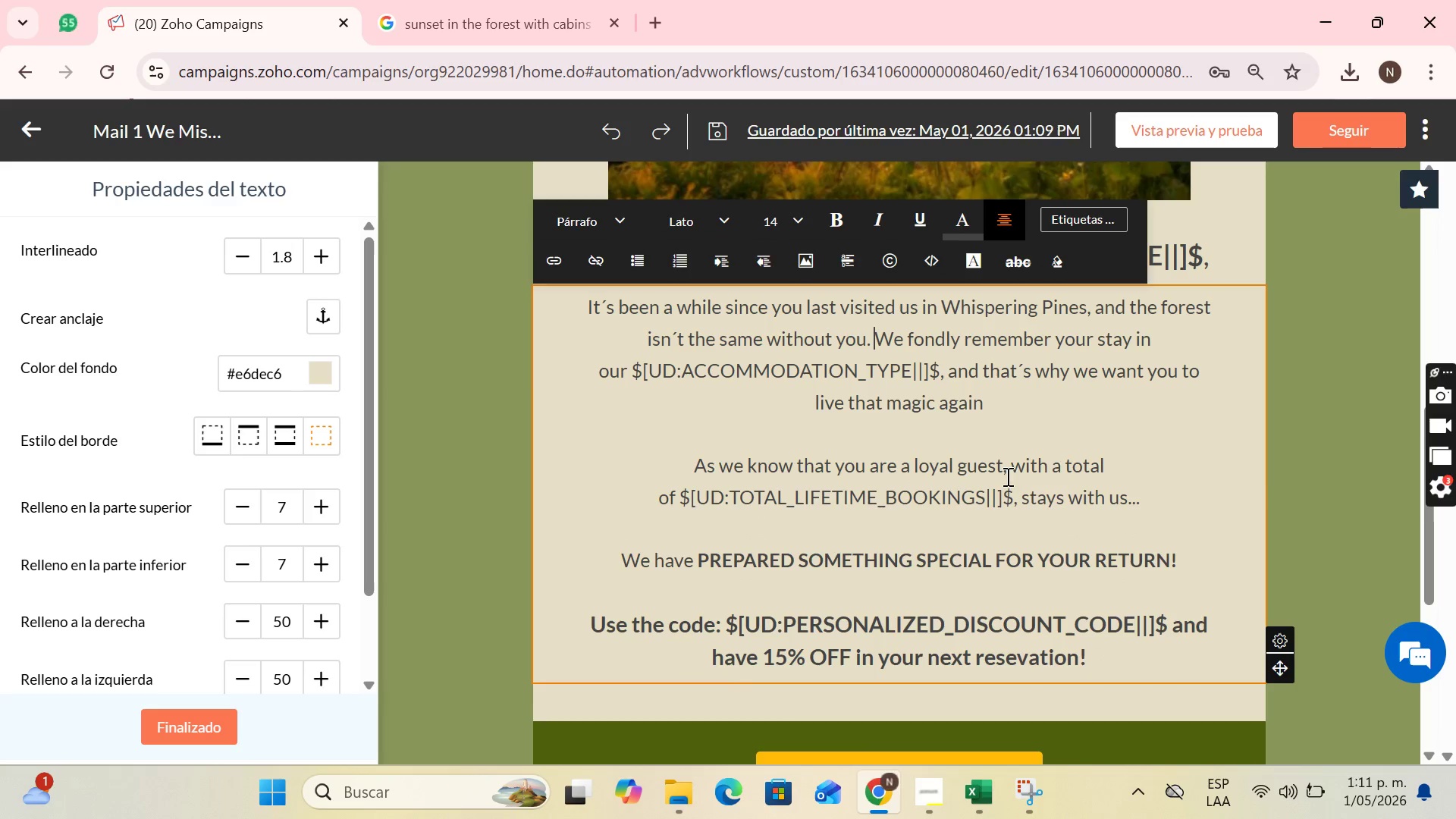 
left_click([1069, 497])
 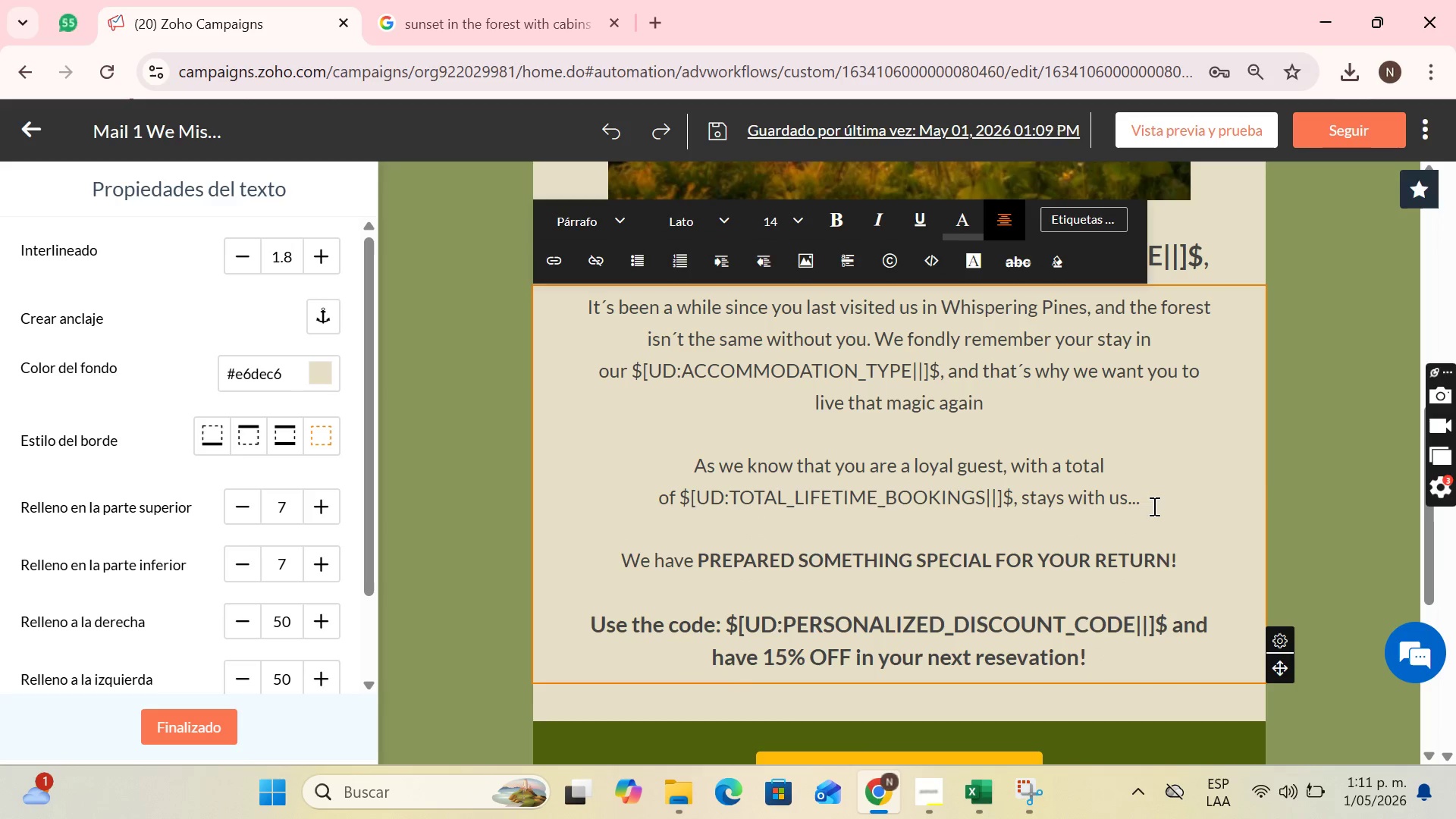 
scroll: coordinate [1141, 513], scroll_direction: up, amount: 2.0
 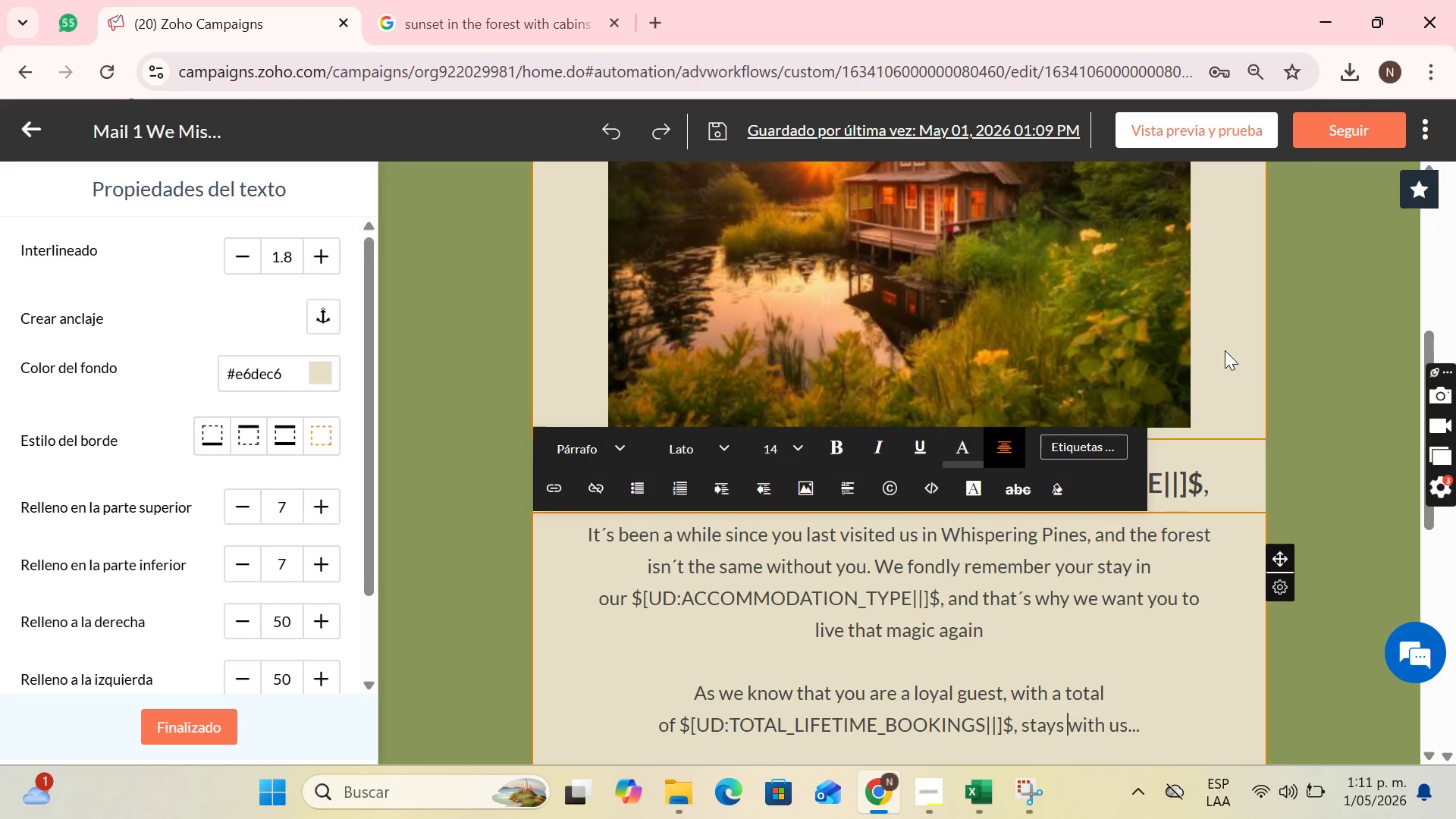 
wait(12.01)
 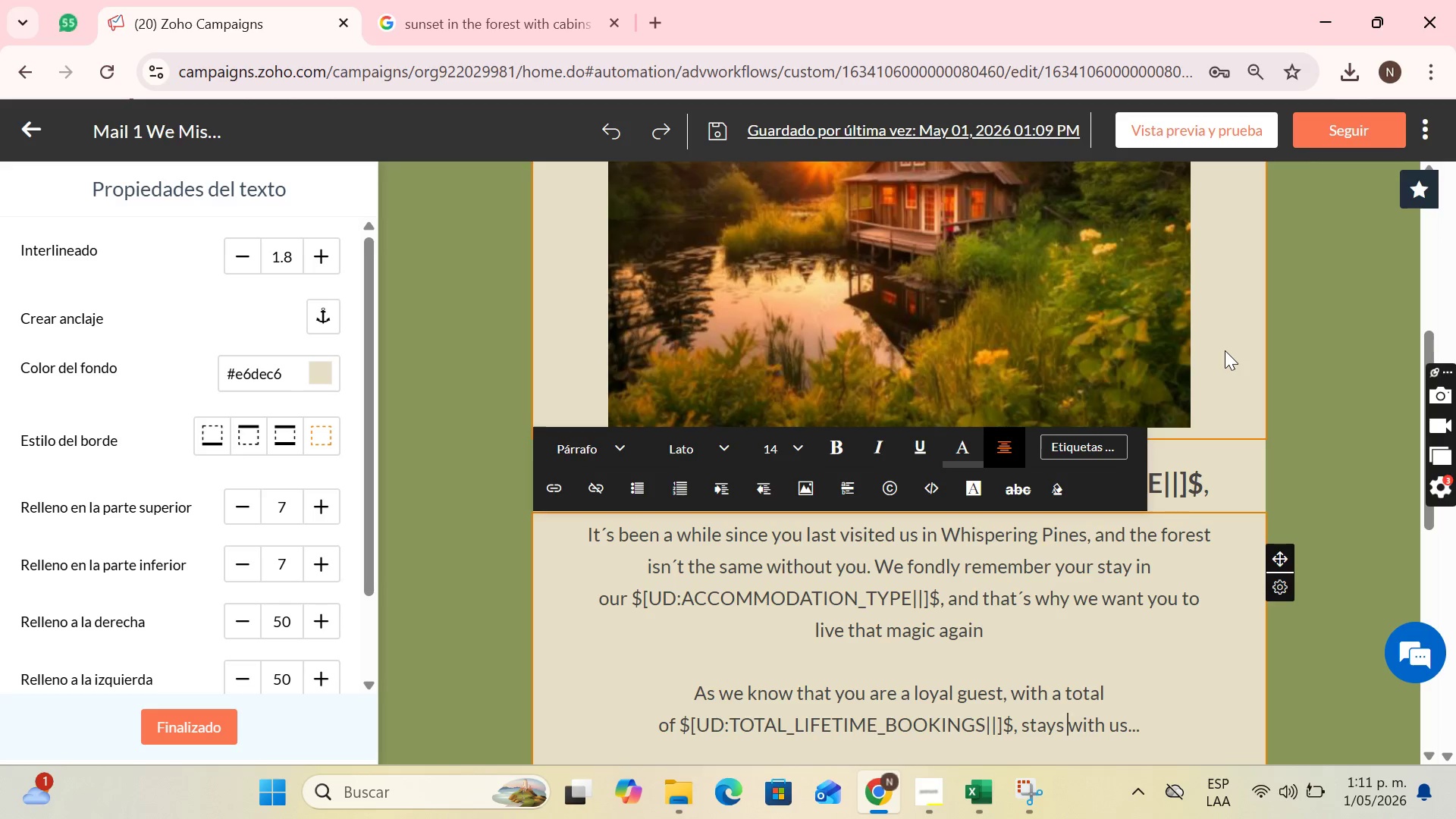 
left_click([1352, 378])
 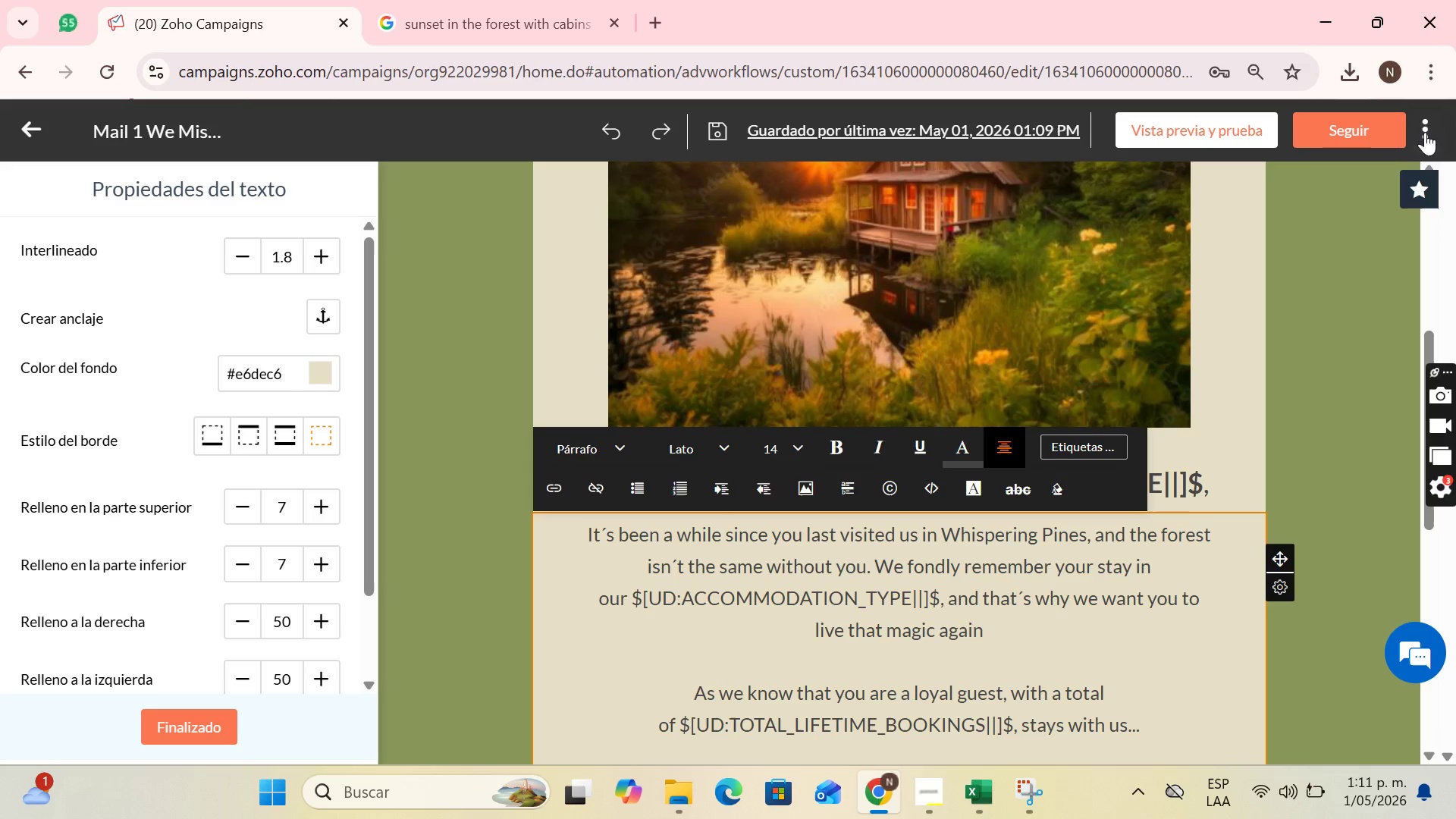 
left_click([1425, 132])
 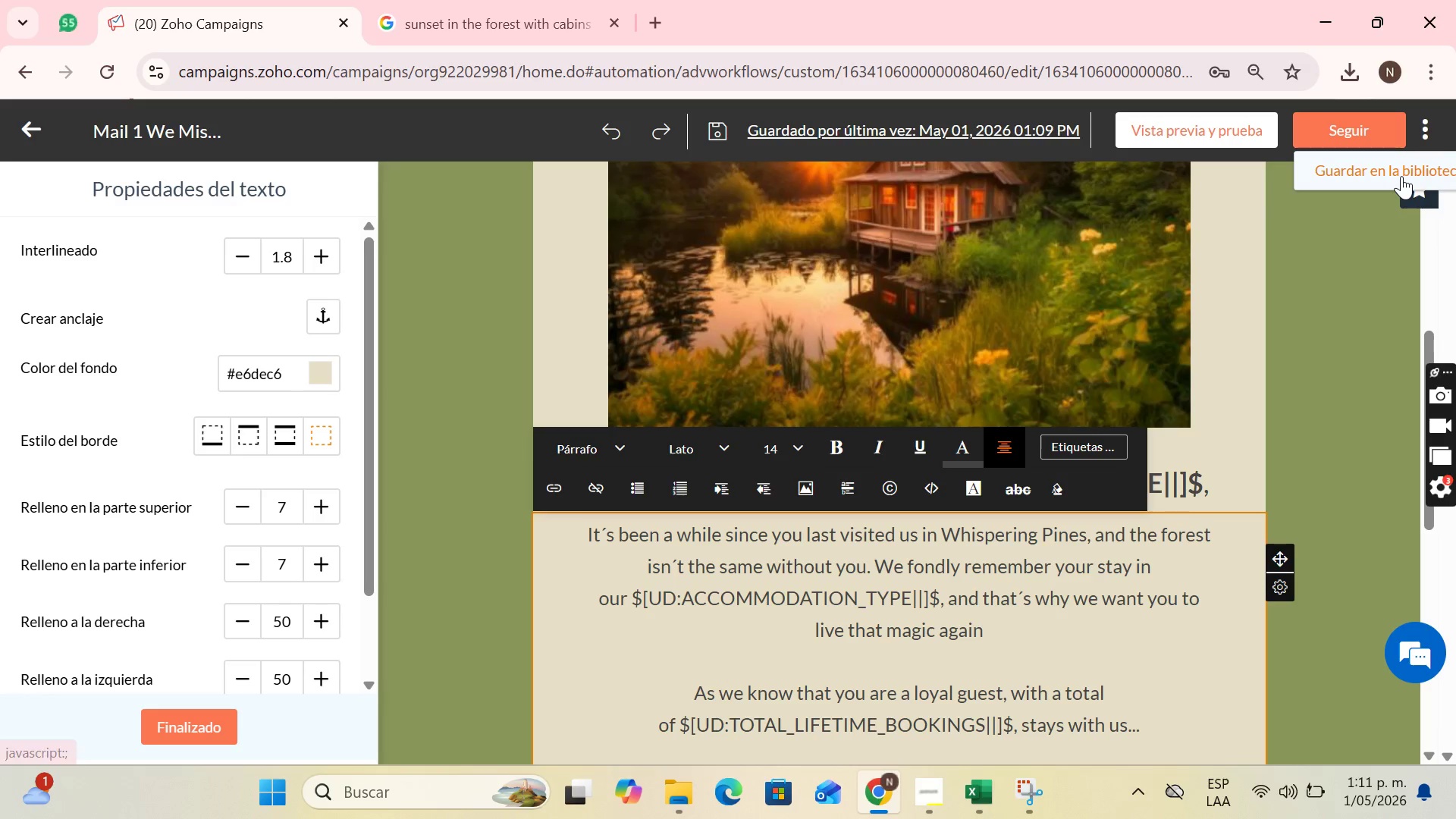 
left_click([1401, 176])
 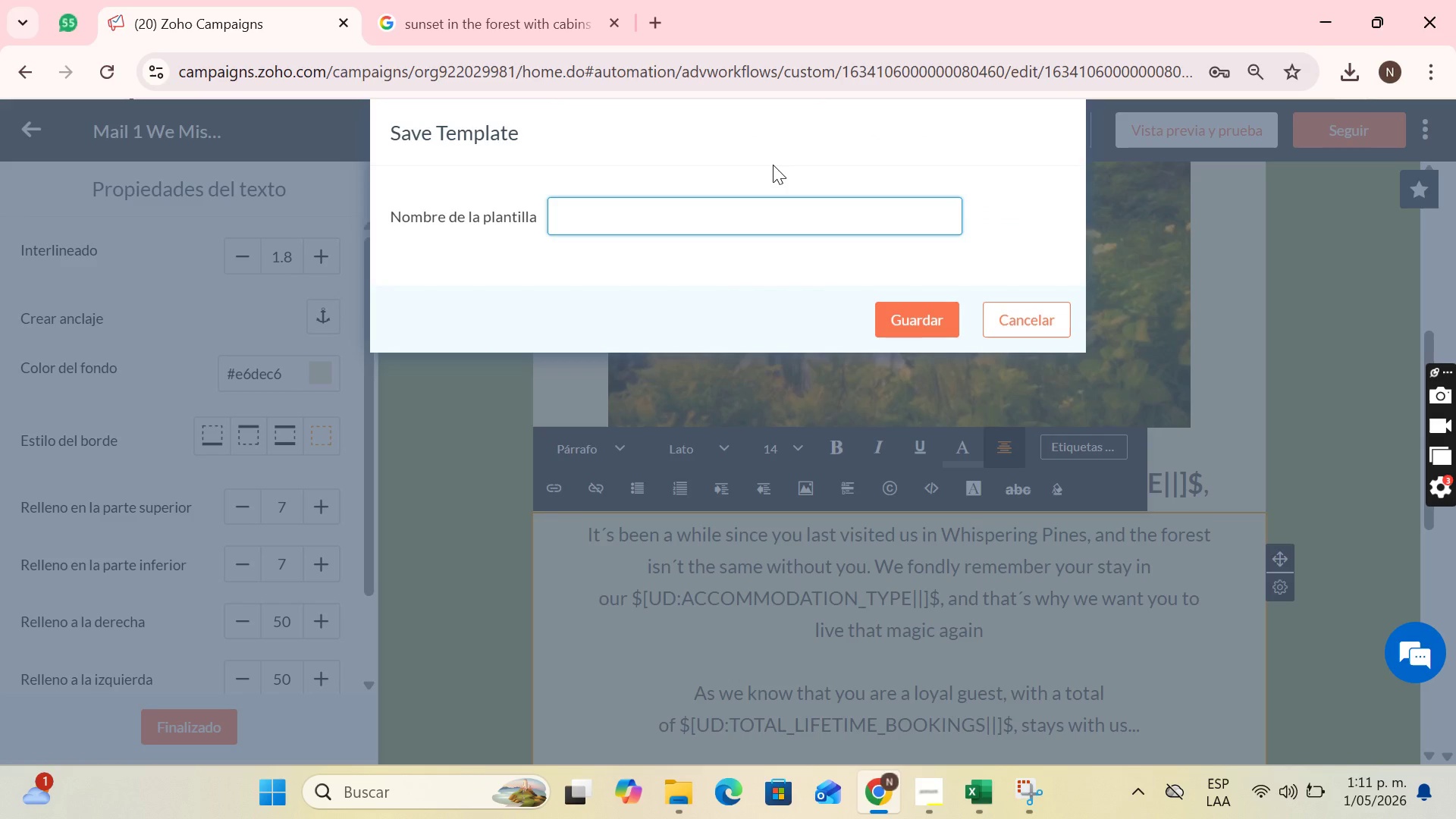 
type(Mail 1 We Miss you)
 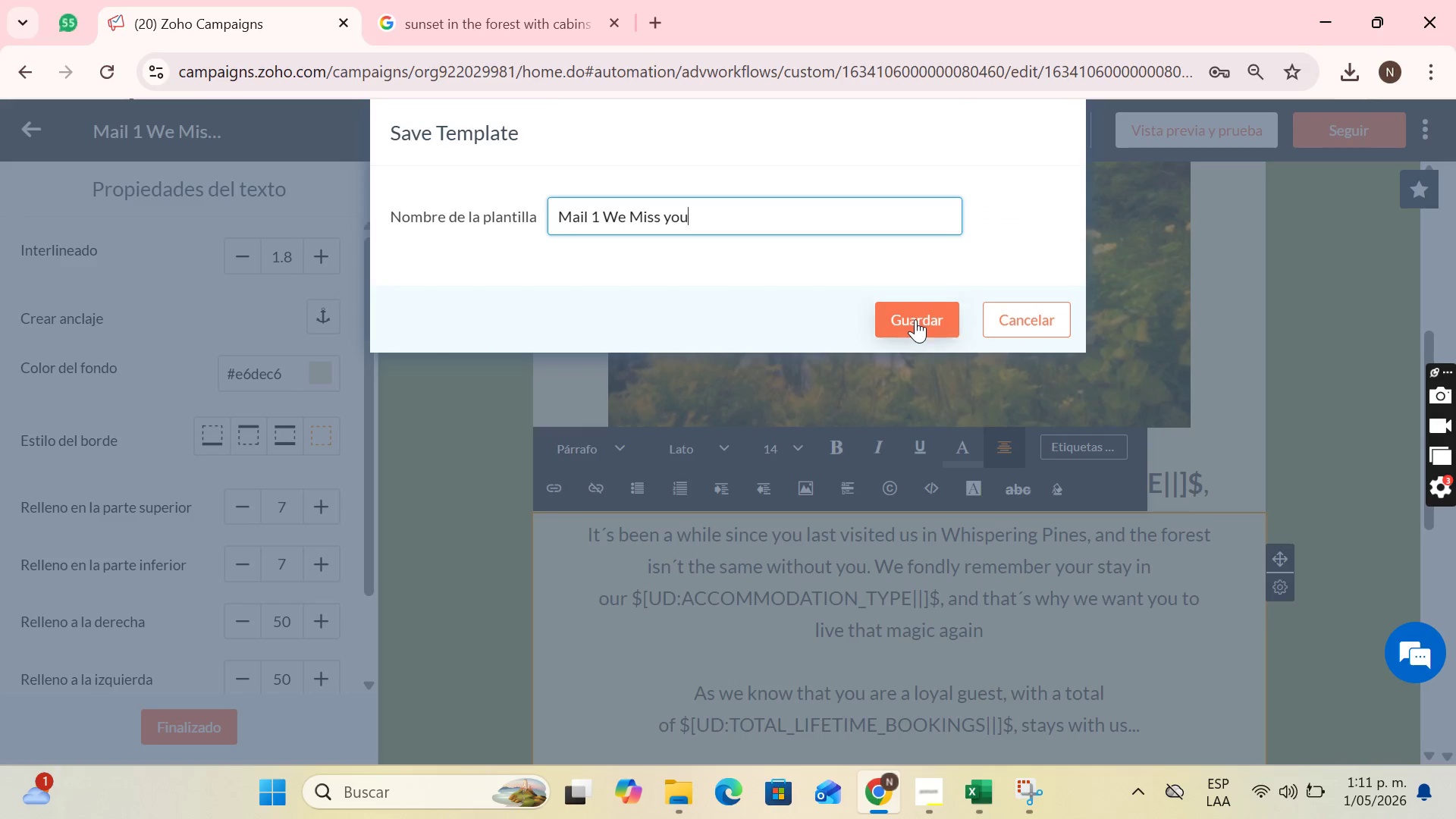 
left_click([915, 319])
 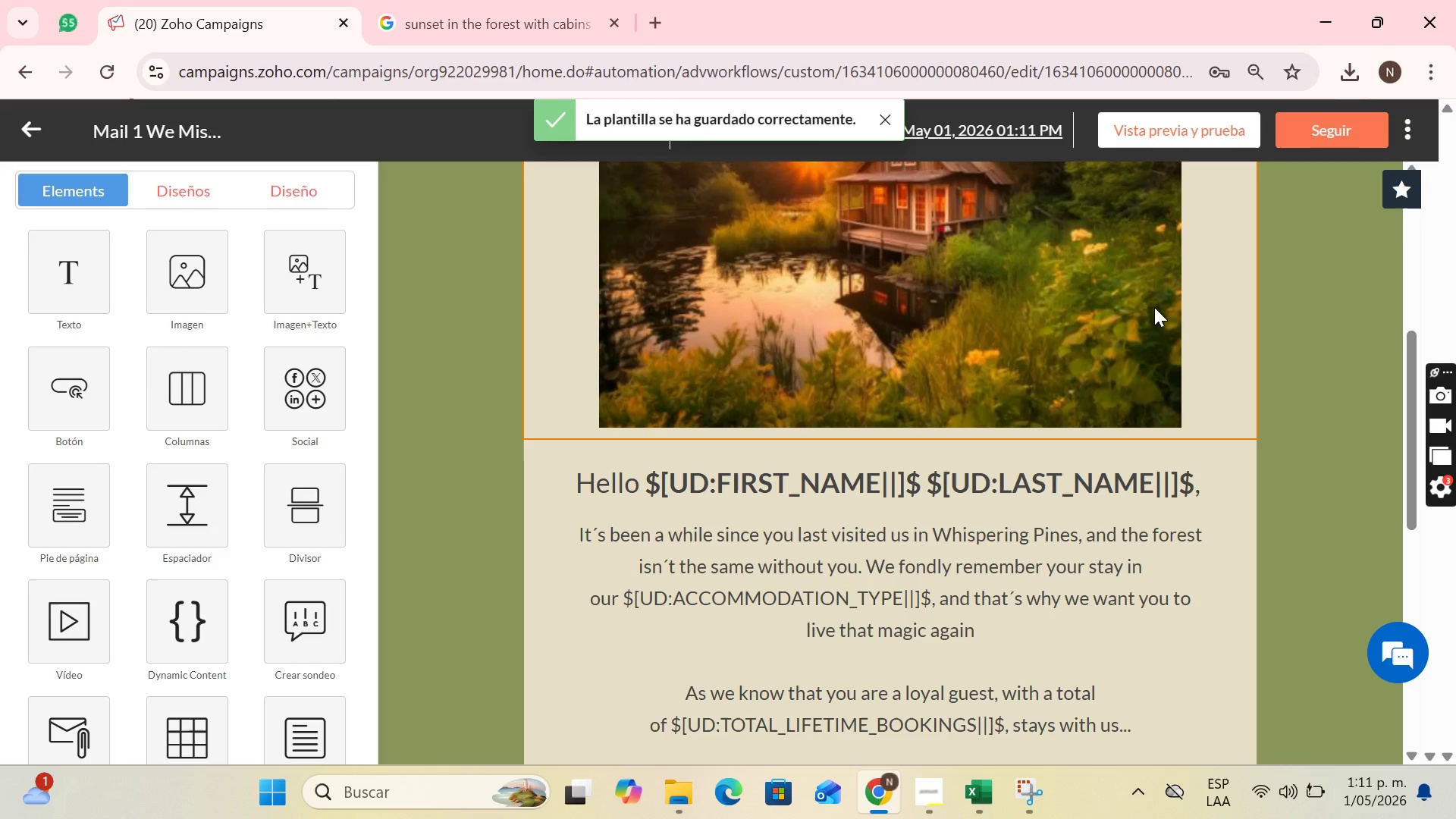 
scroll: coordinate [1092, 292], scroll_direction: down, amount: 10.0
 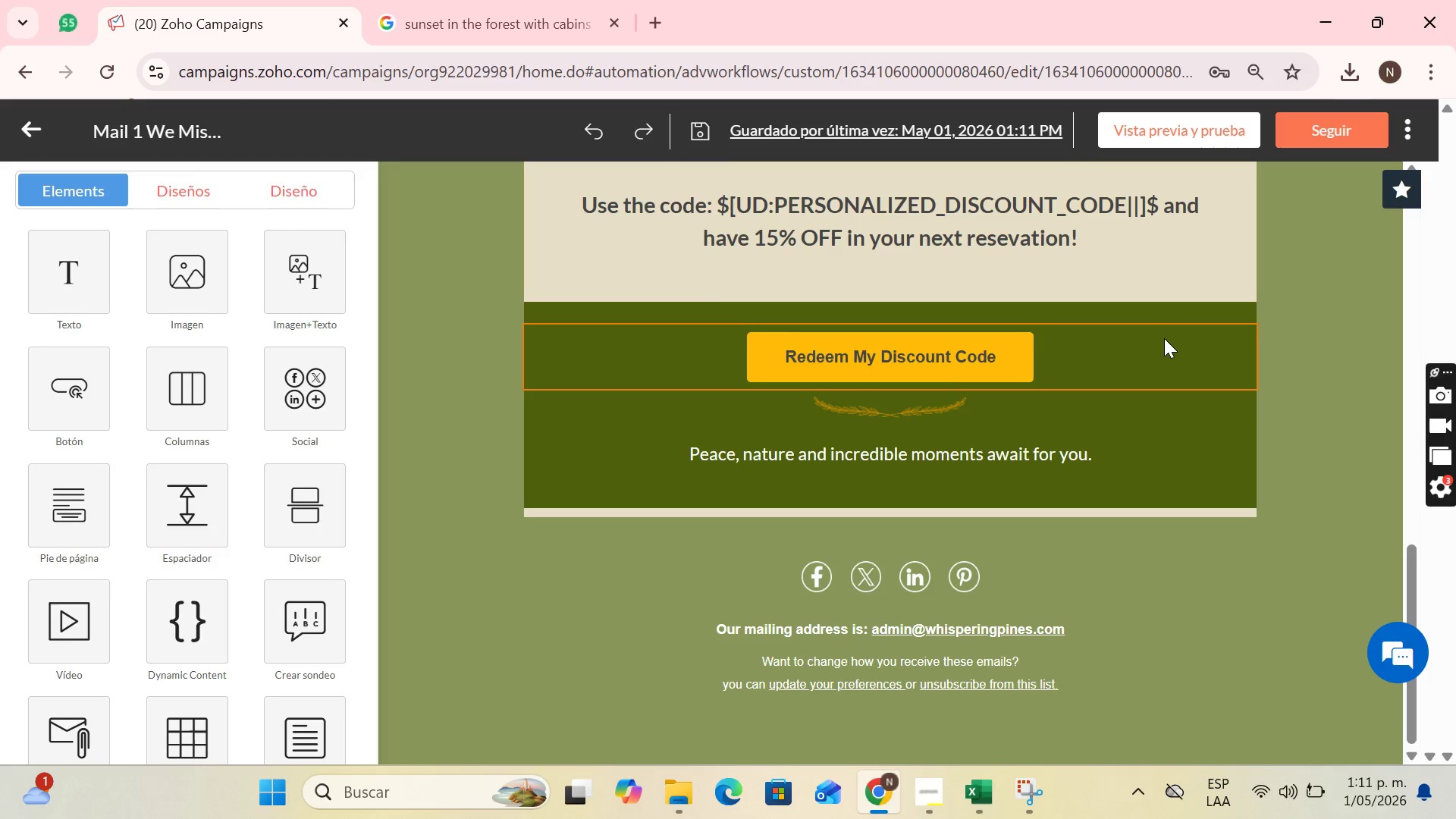 
scroll: coordinate [1144, 309], scroll_direction: up, amount: 11.0
 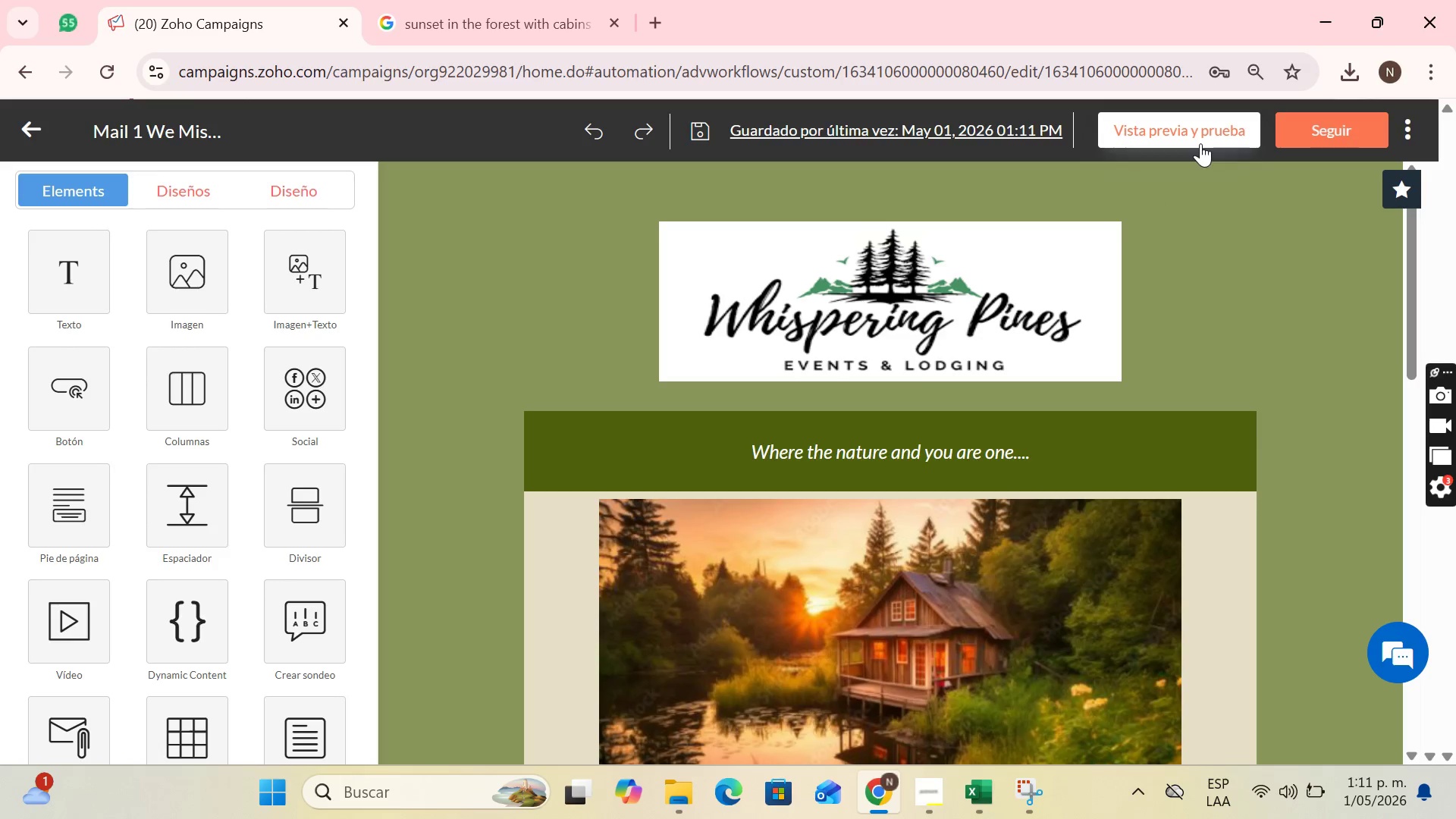 
left_click([1200, 143])
 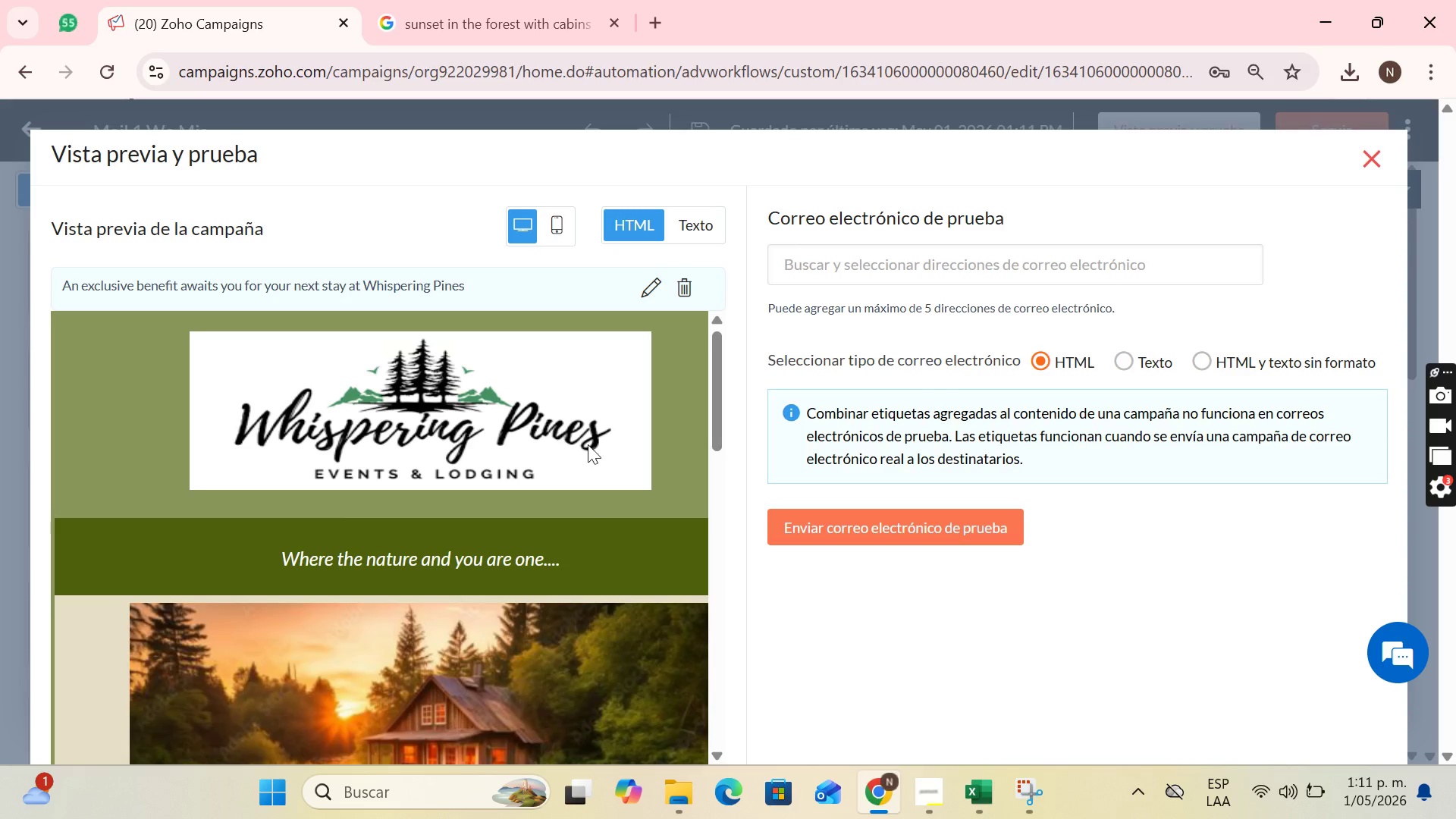 
scroll: coordinate [609, 507], scroll_direction: down, amount: 11.0
 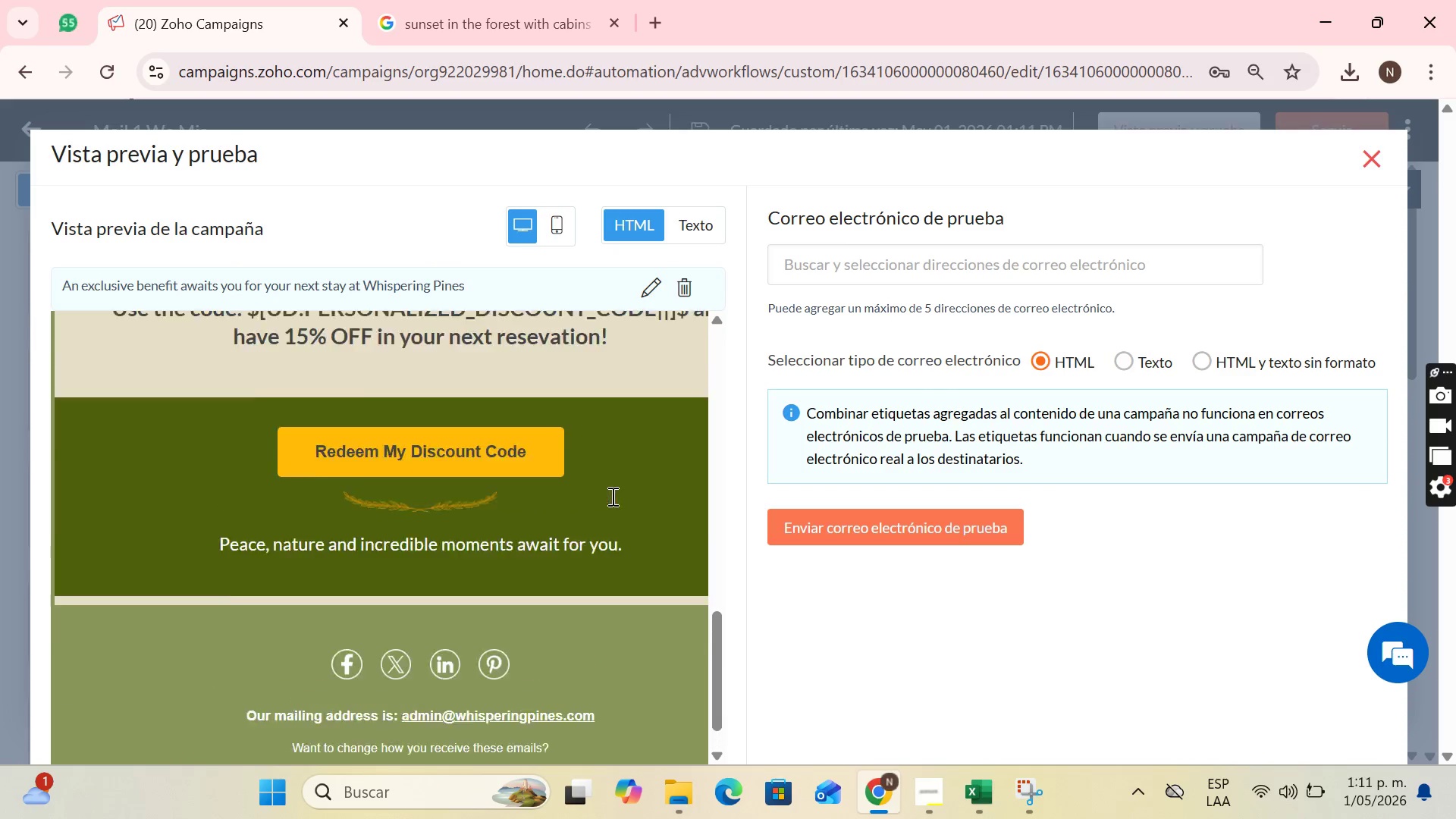 
scroll: coordinate [614, 438], scroll_direction: up, amount: 11.0
 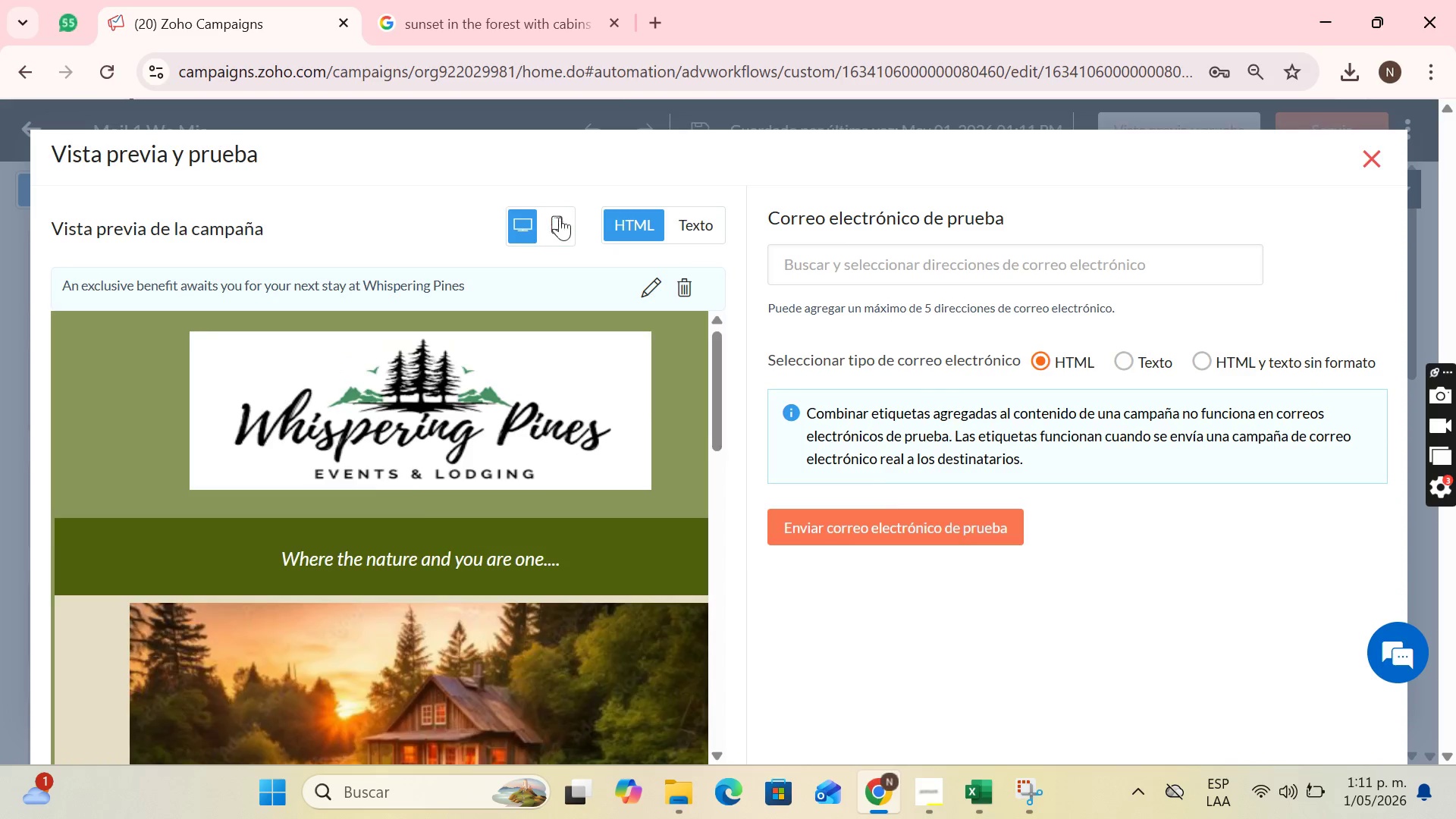 
left_click([560, 217])
 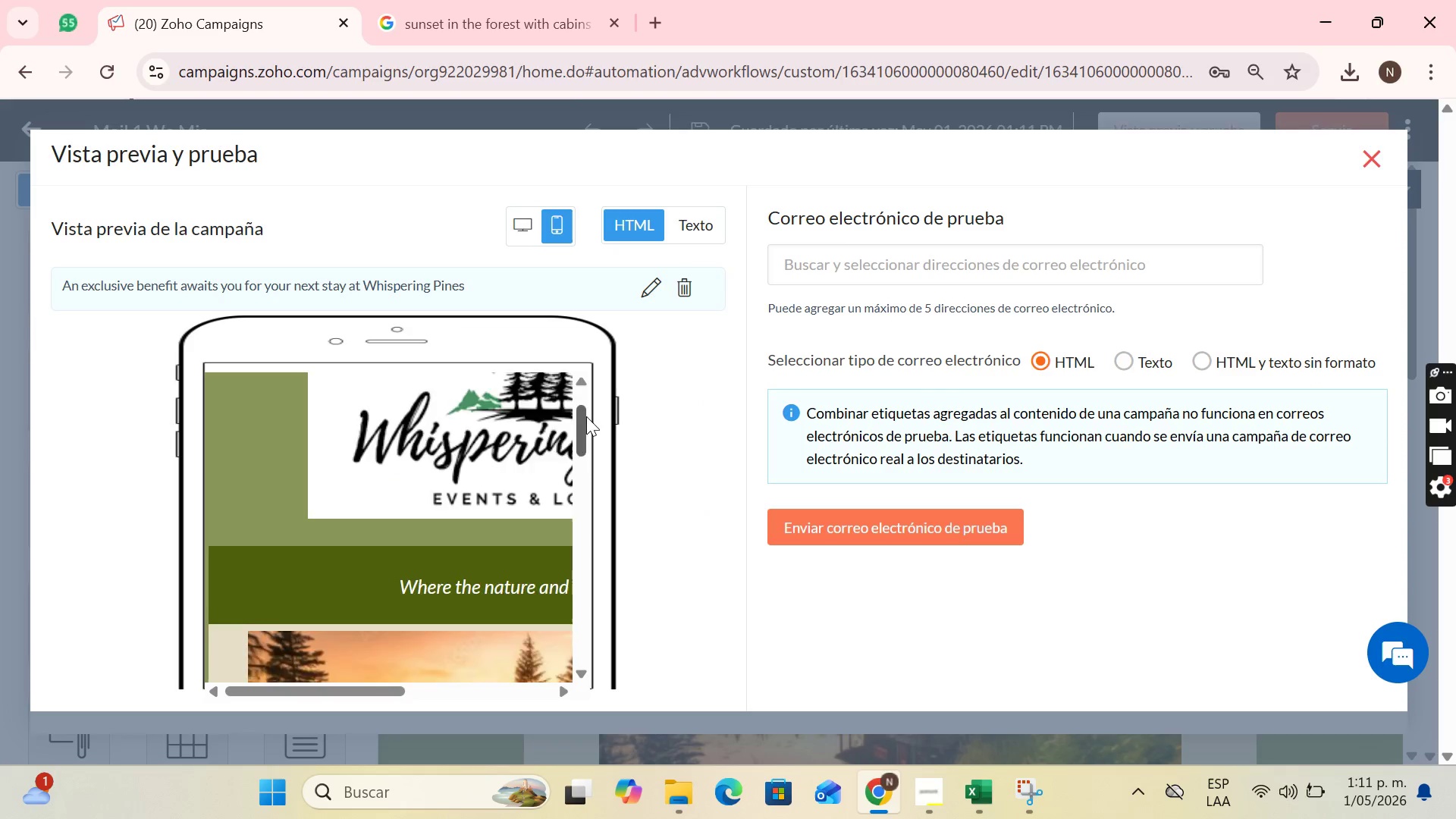 
scroll: coordinate [512, 412], scroll_direction: down, amount: 5.0
 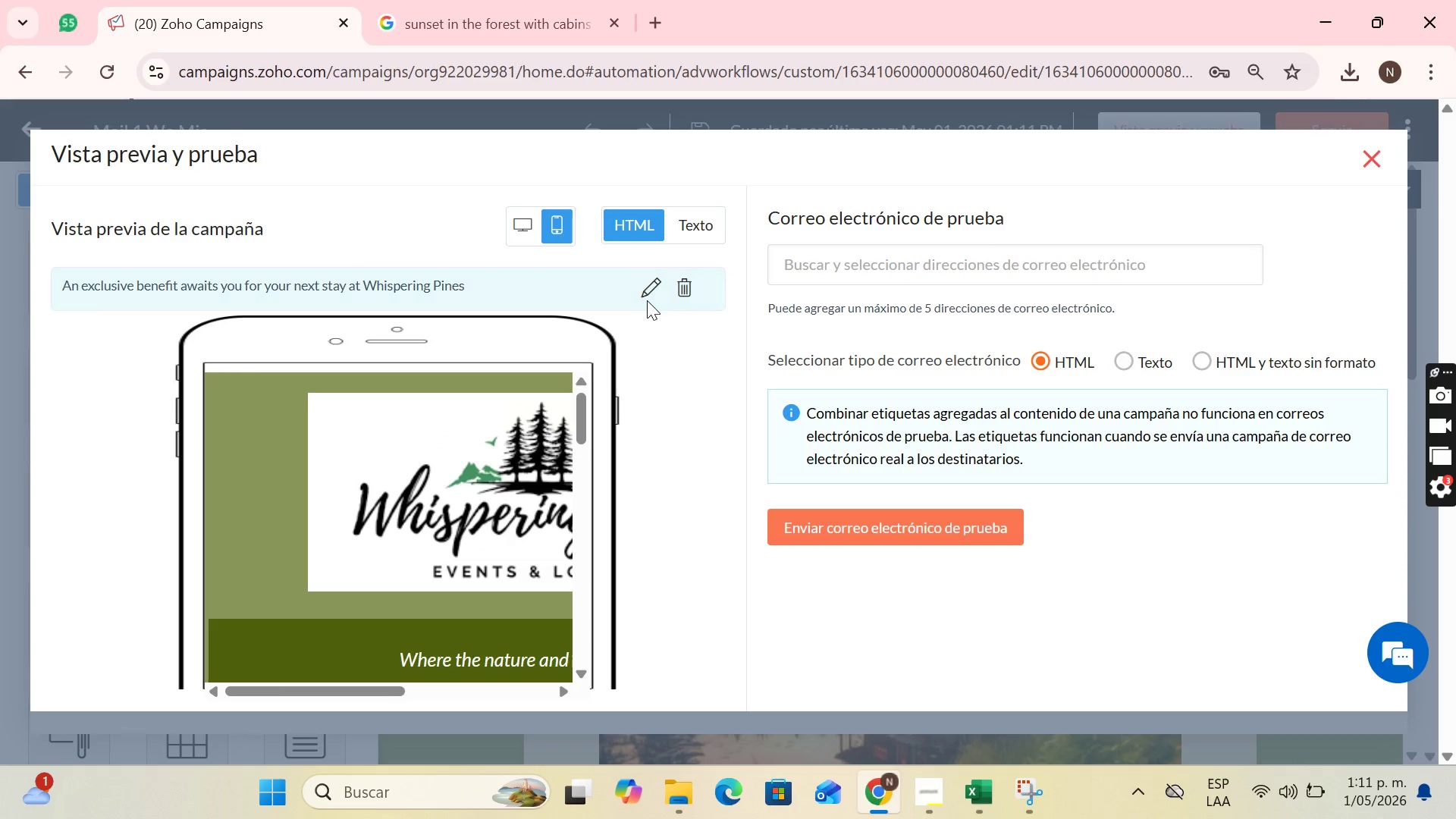 
left_click([651, 294])
 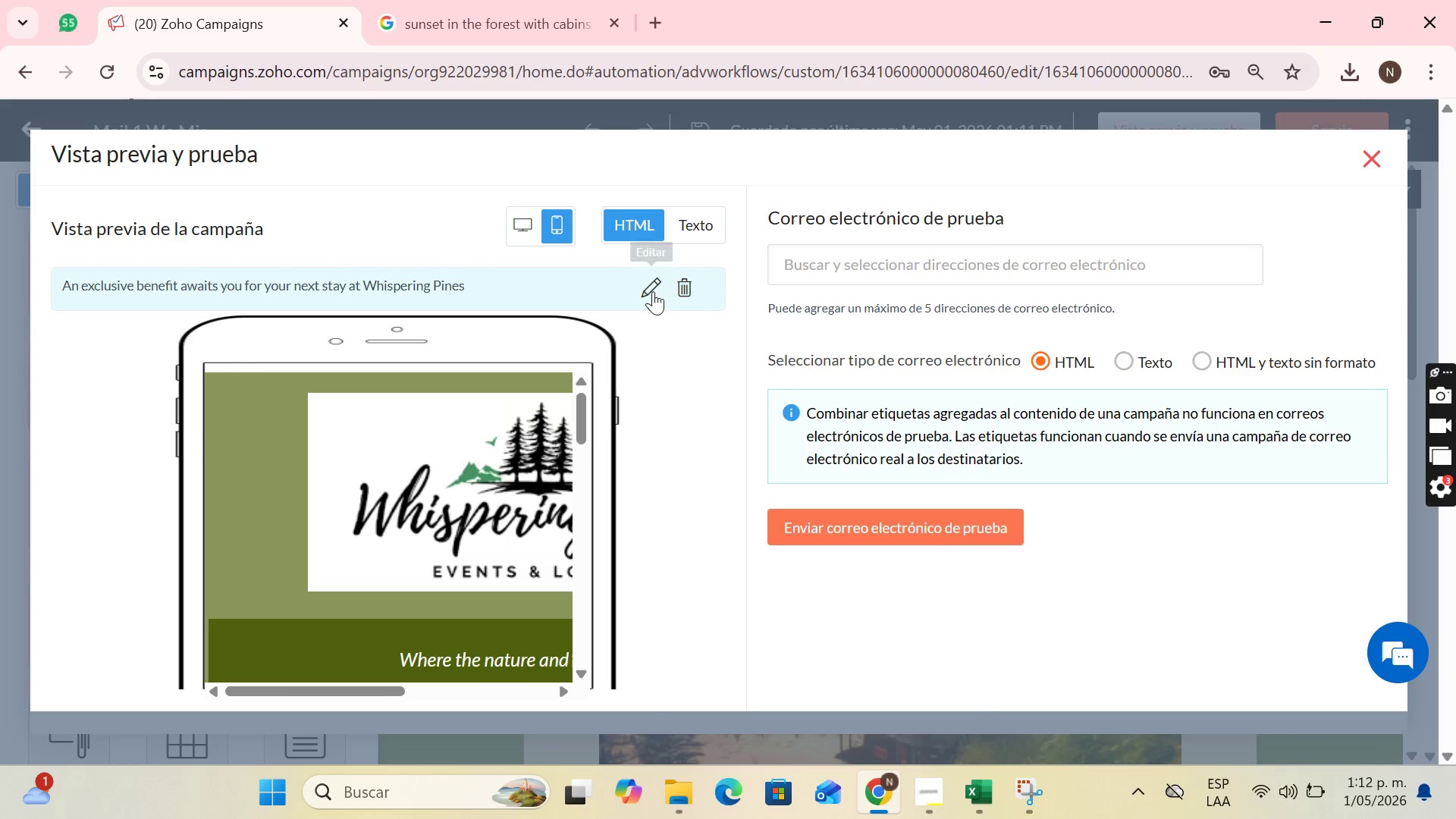 
left_click([653, 291])
 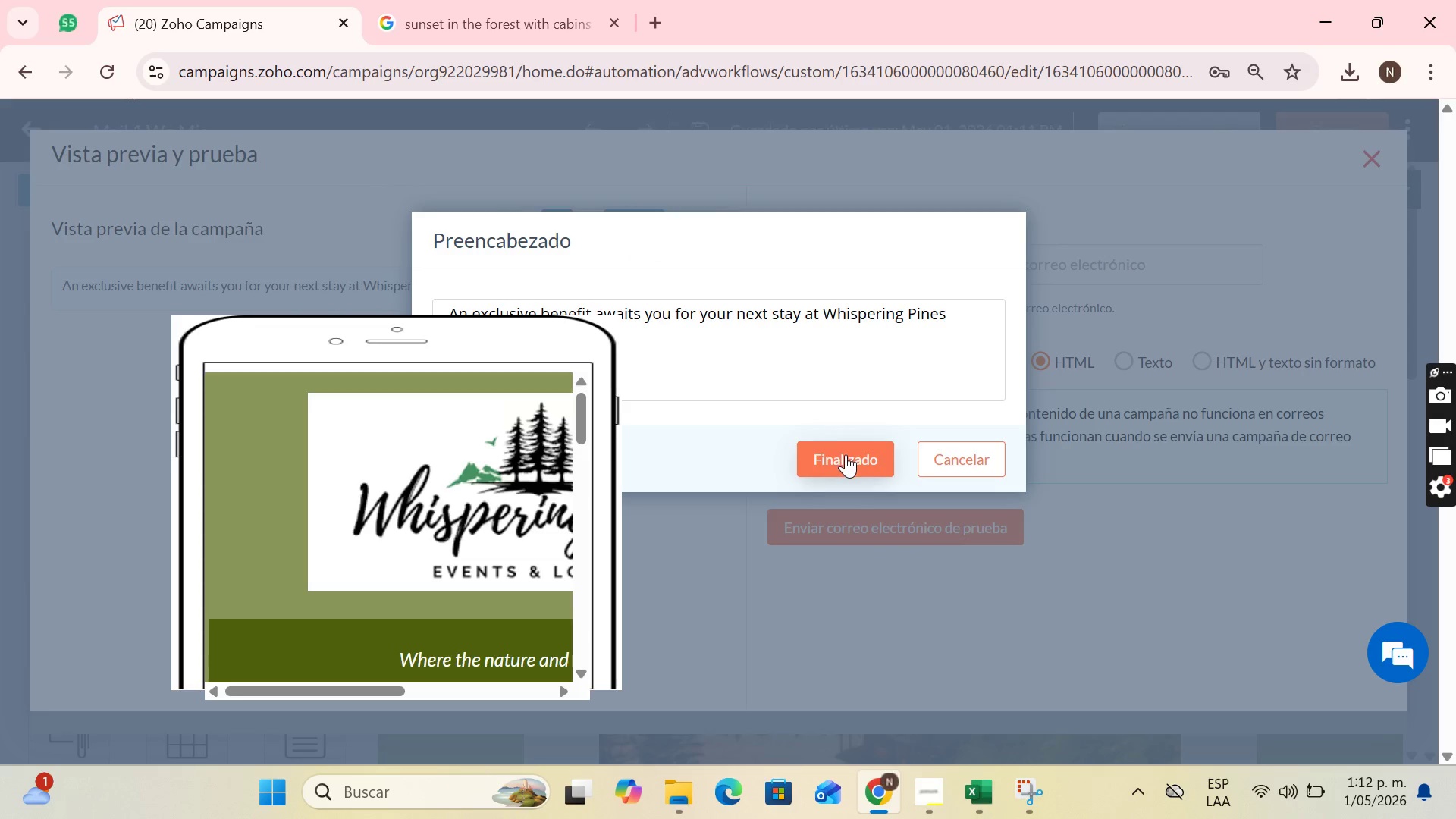 
left_click([843, 460])
 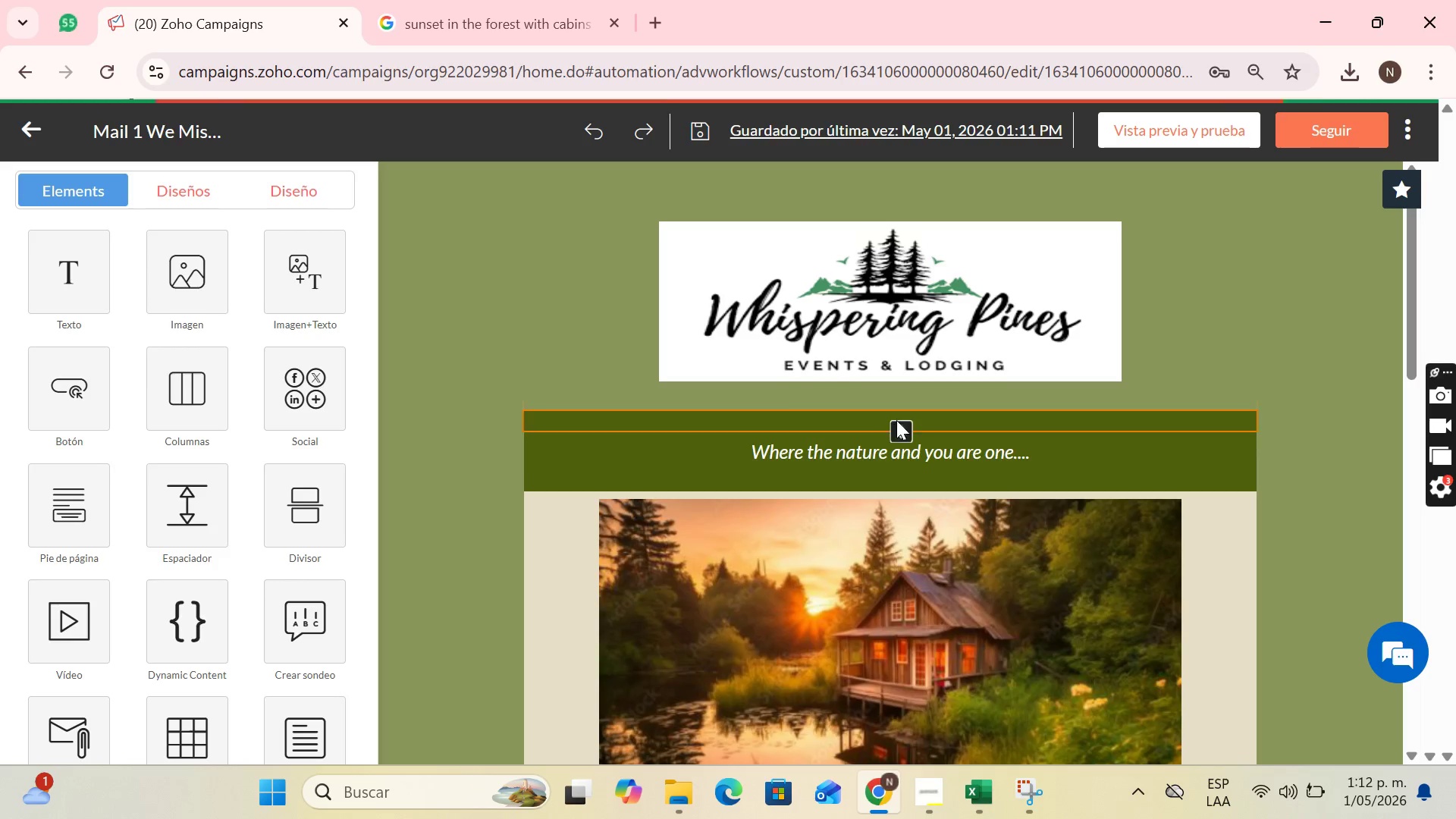 
scroll: coordinate [755, 459], scroll_direction: down, amount: 8.0
 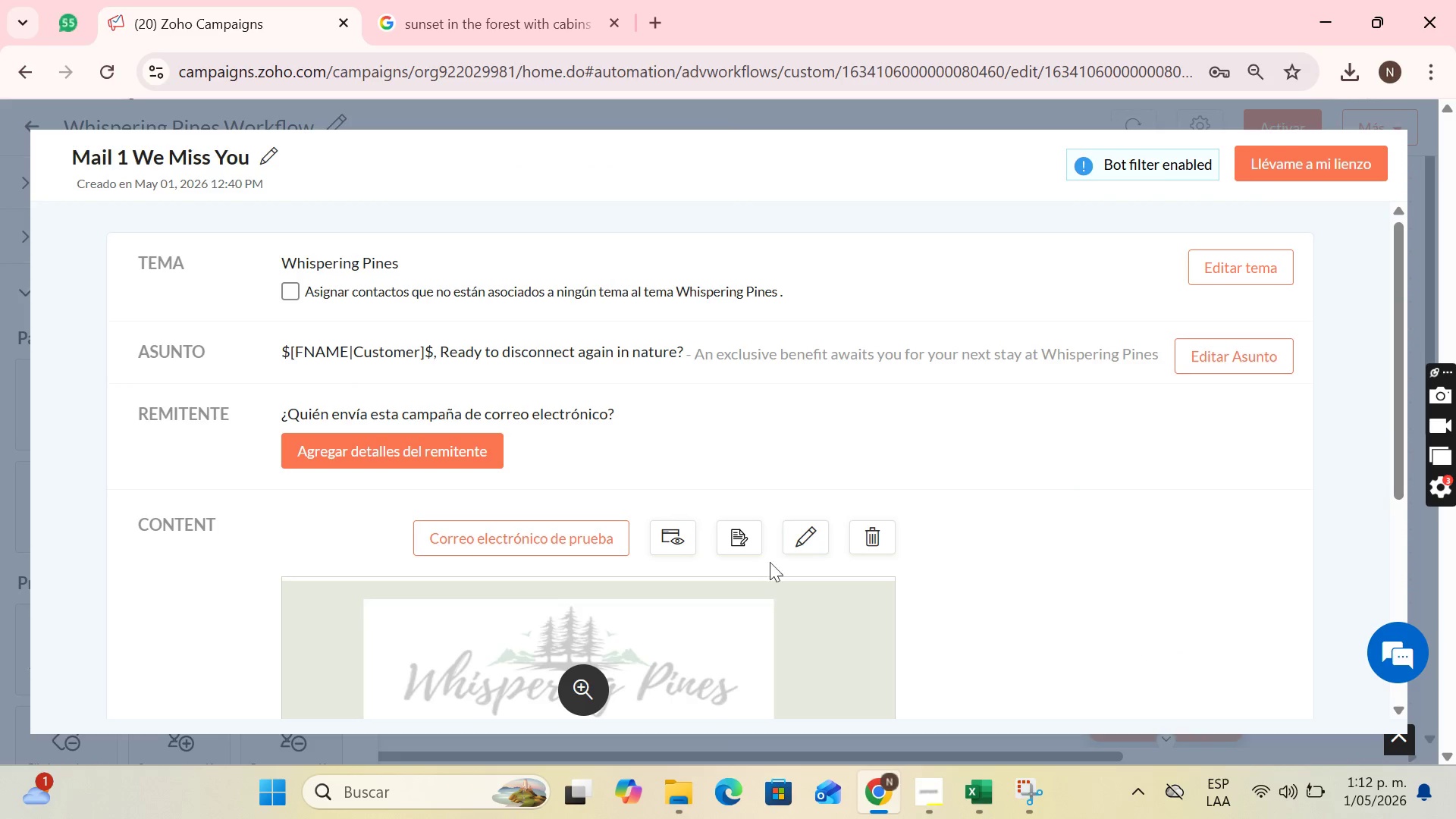 
left_click([803, 539])